 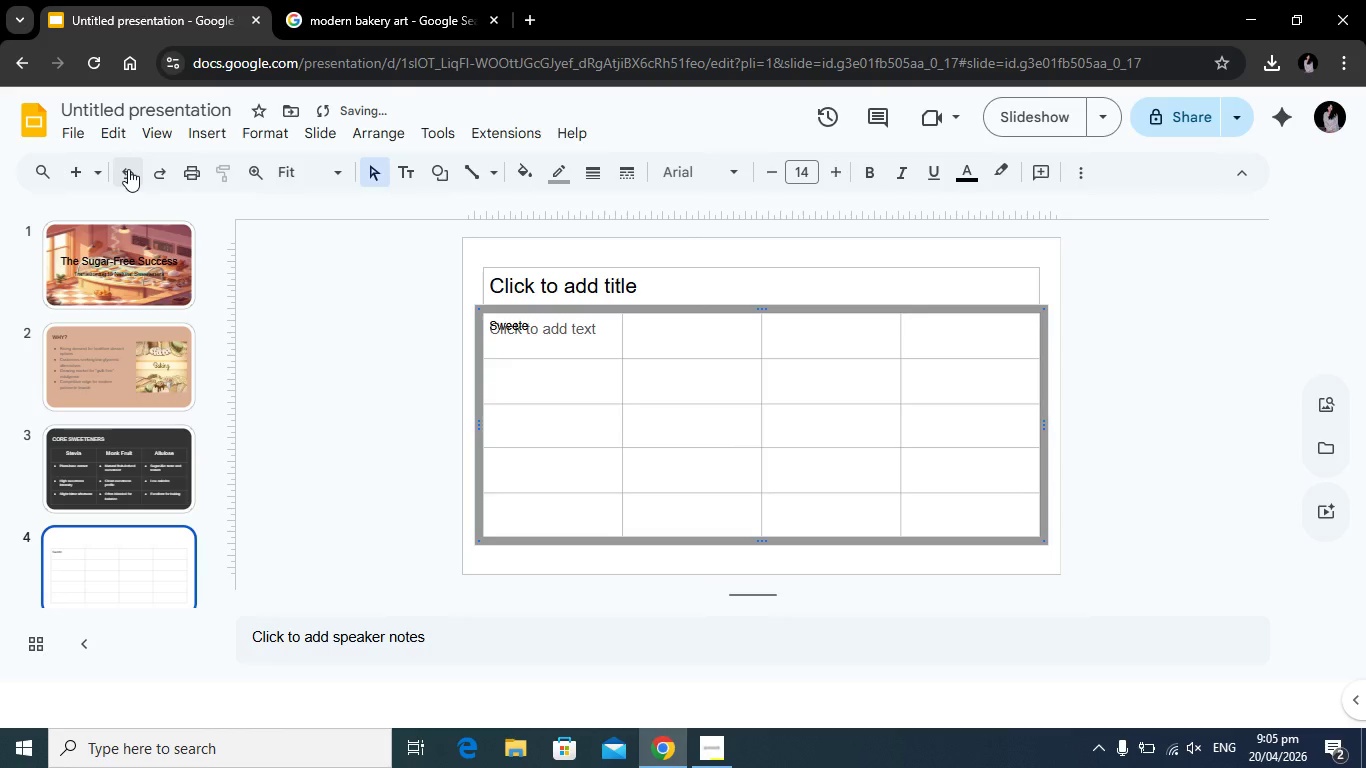 
left_click([128, 168])
 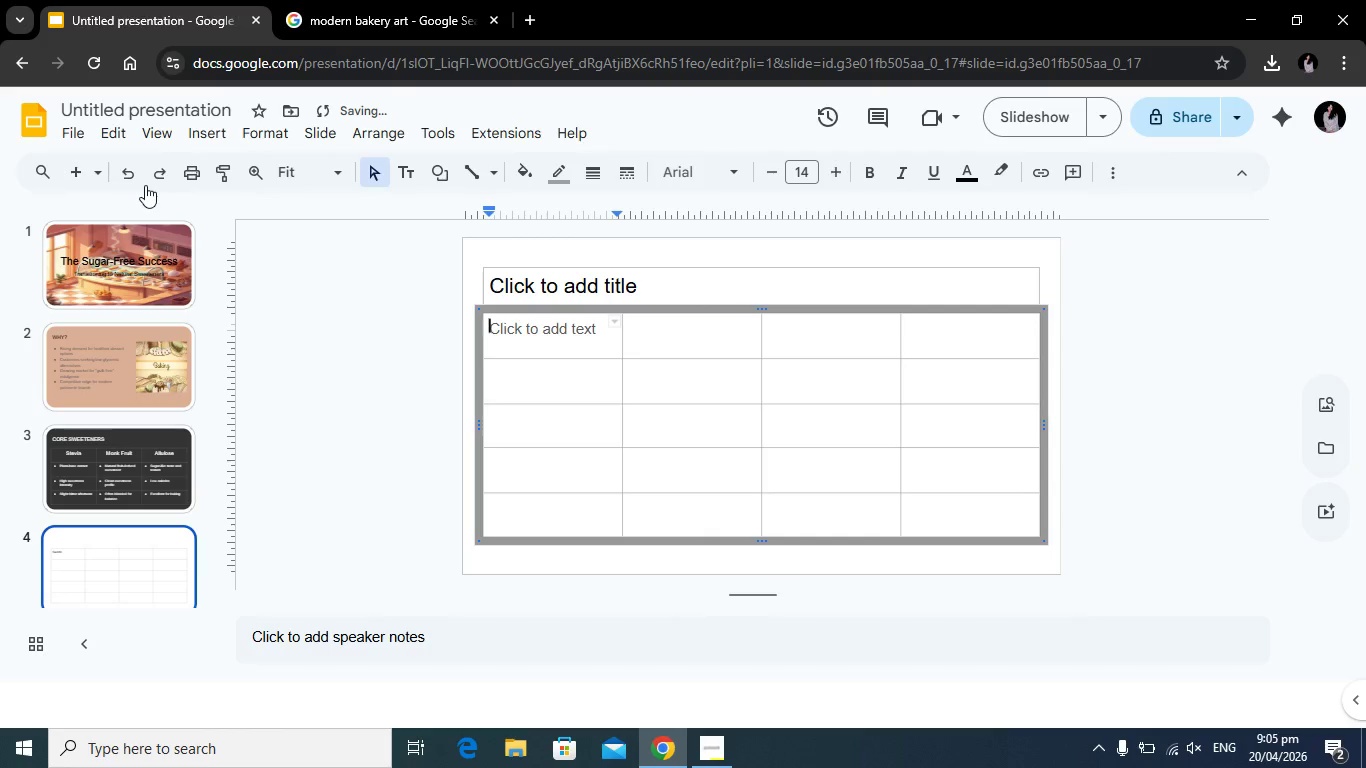 
left_click([128, 176])
 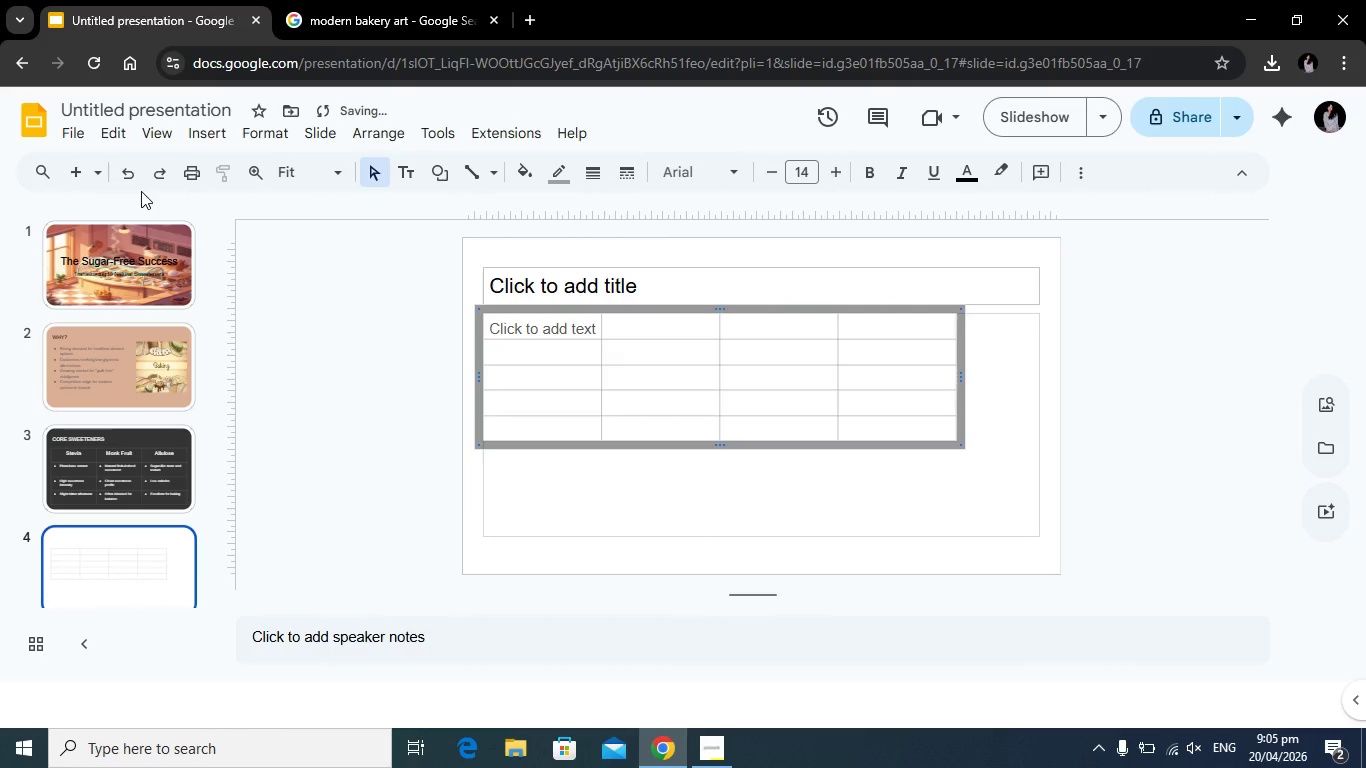 
left_click([132, 180])
 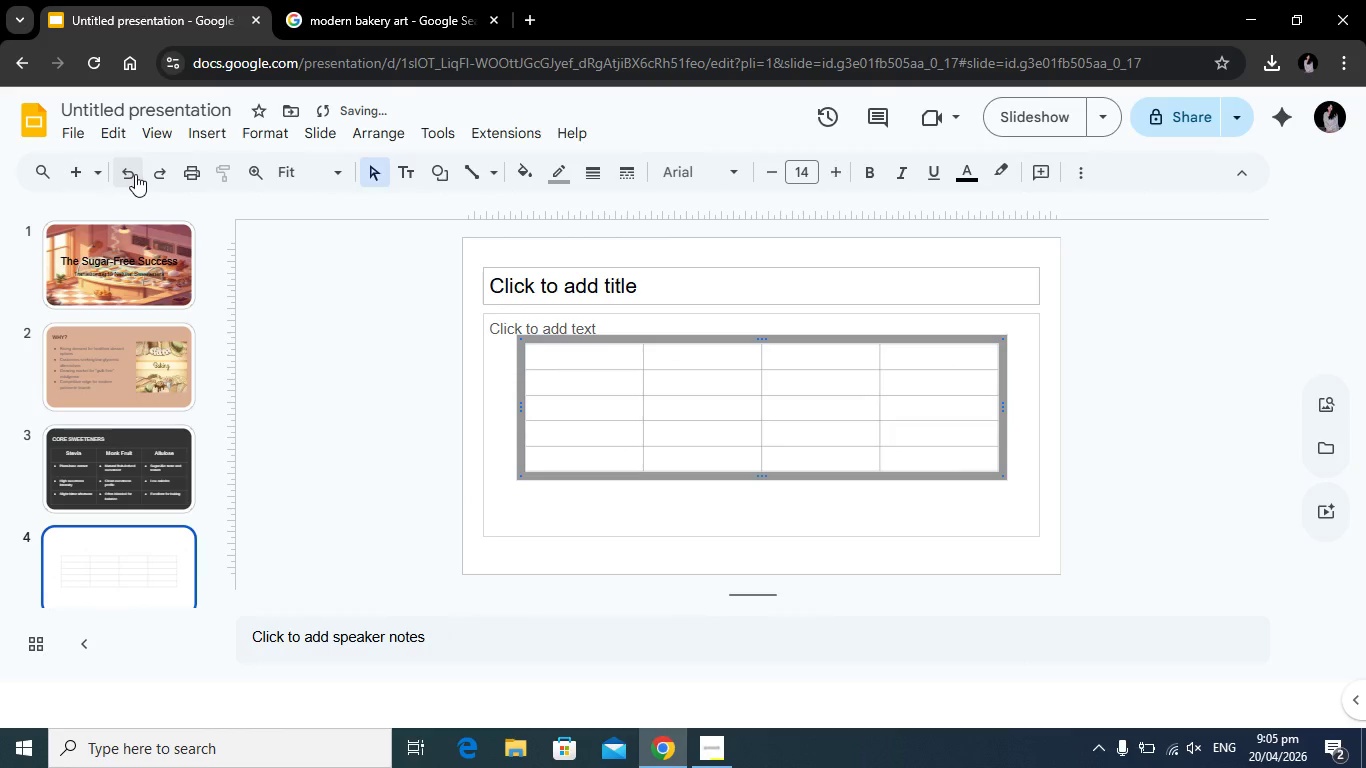 
left_click([135, 174])
 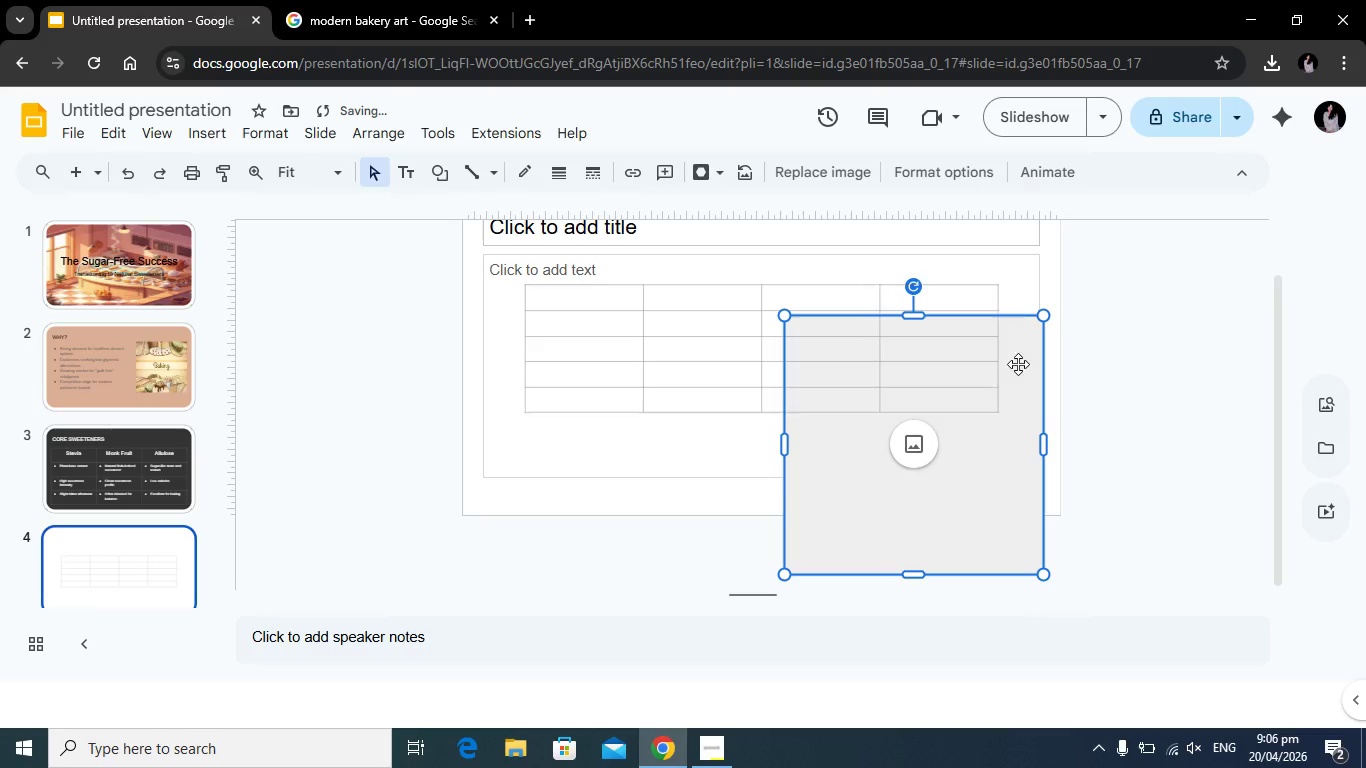 
left_click([1018, 364])
 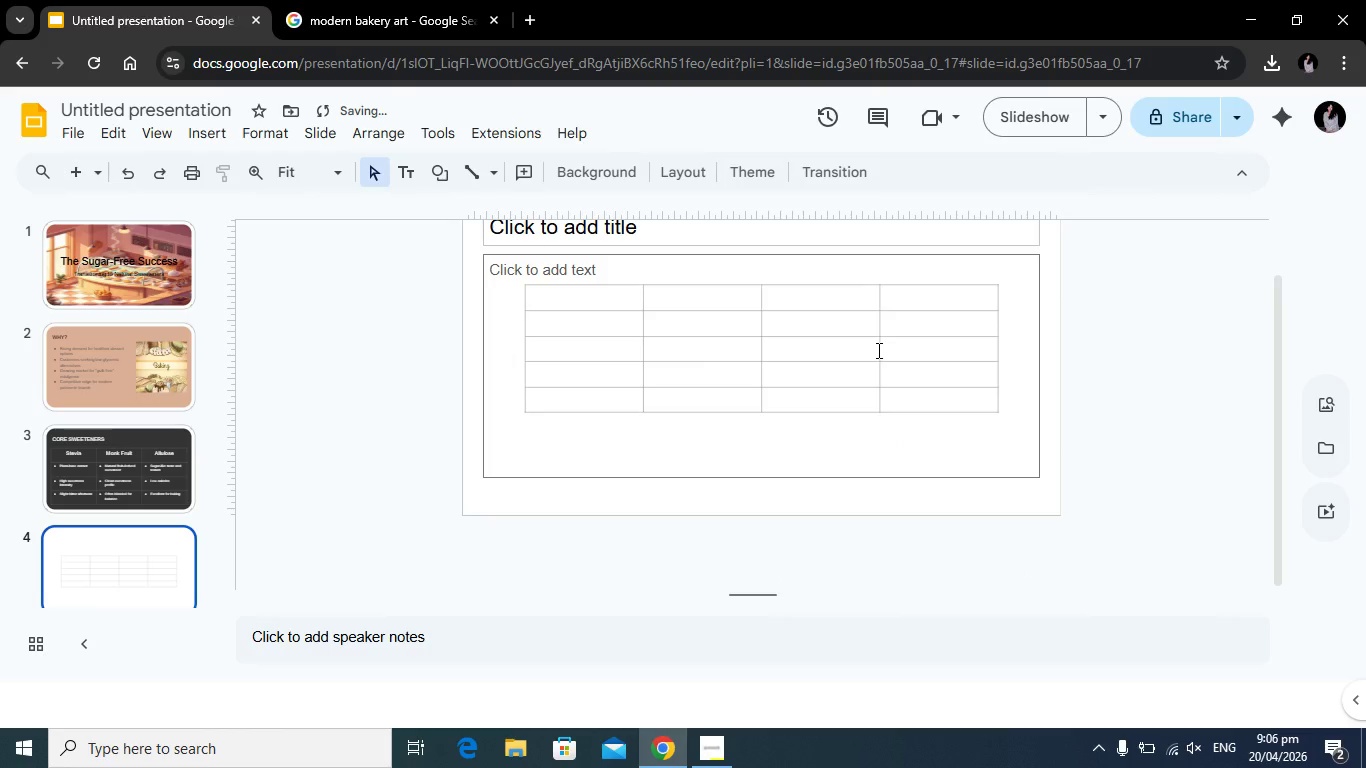 
key(Backspace)
 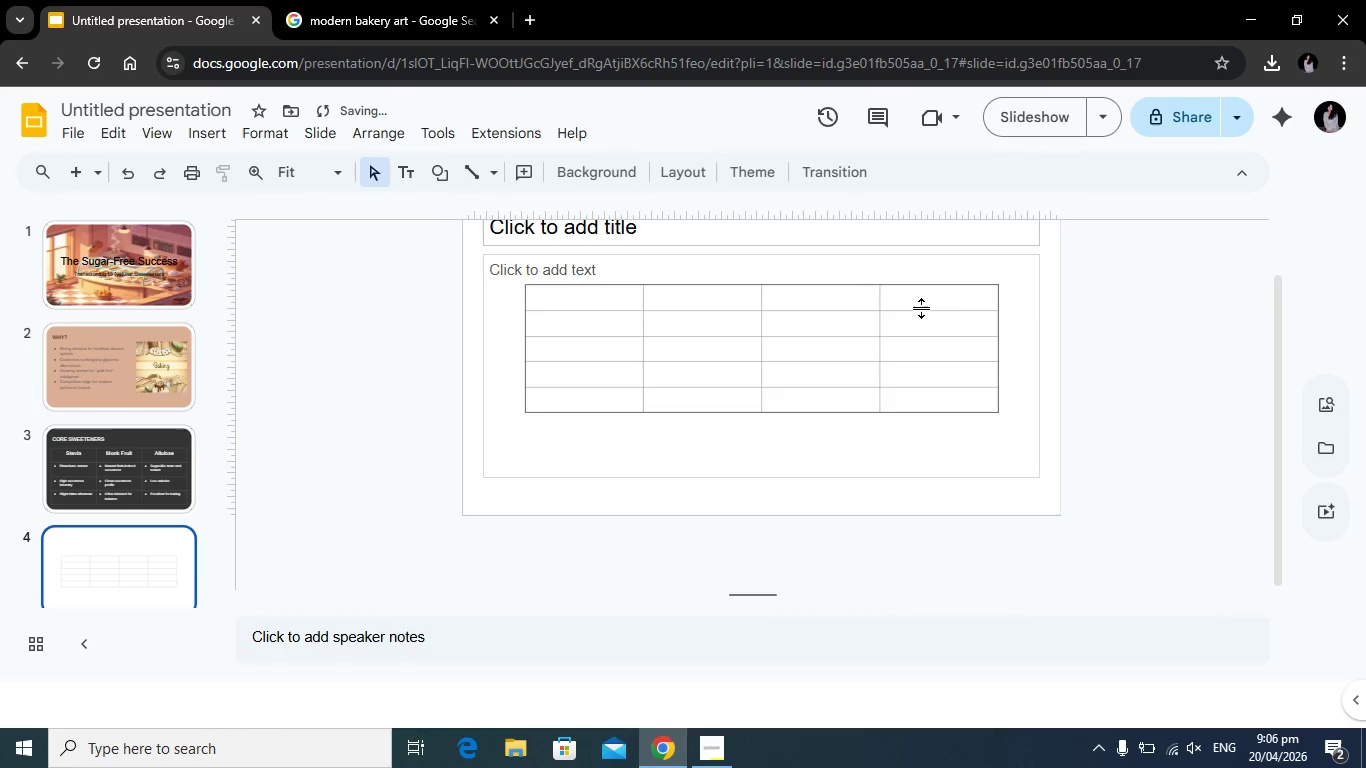 
left_click([922, 308])
 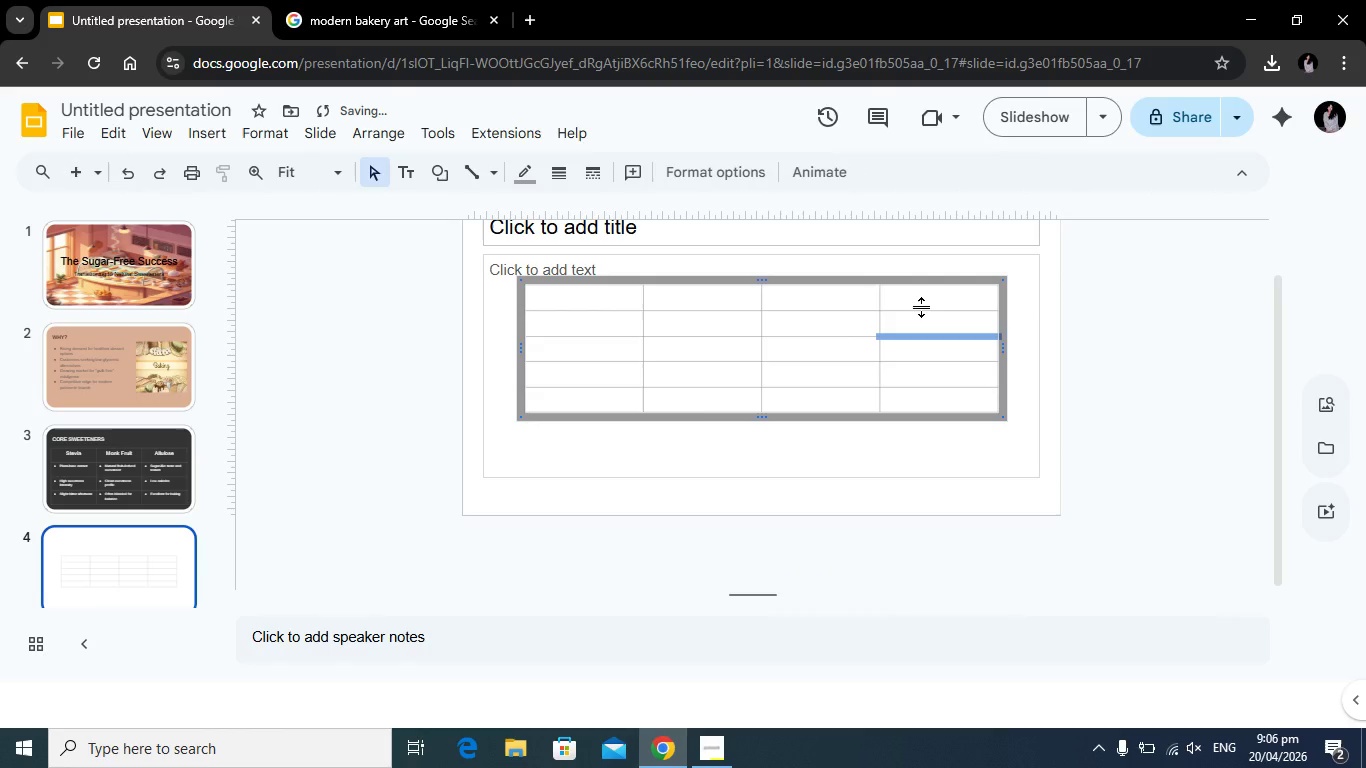 
key(Backspace)
 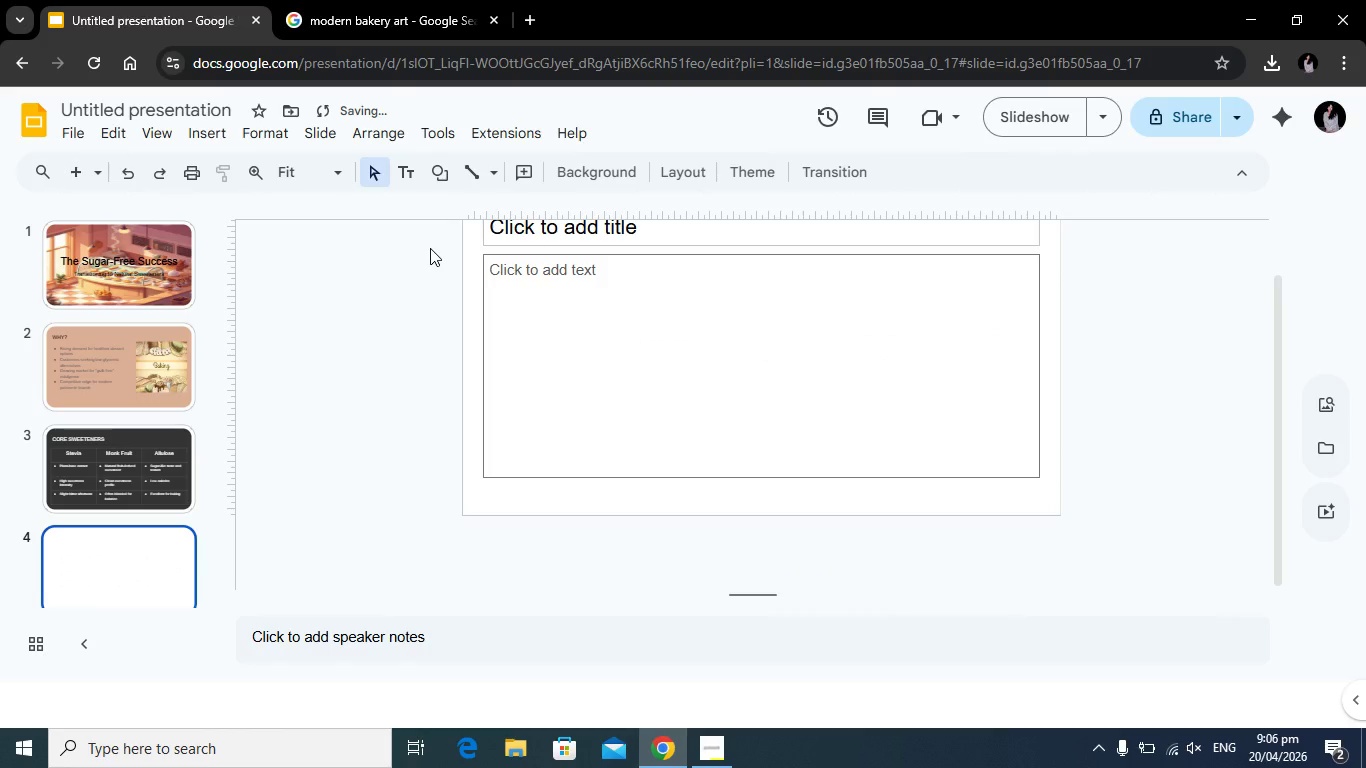 
left_click([519, 275])
 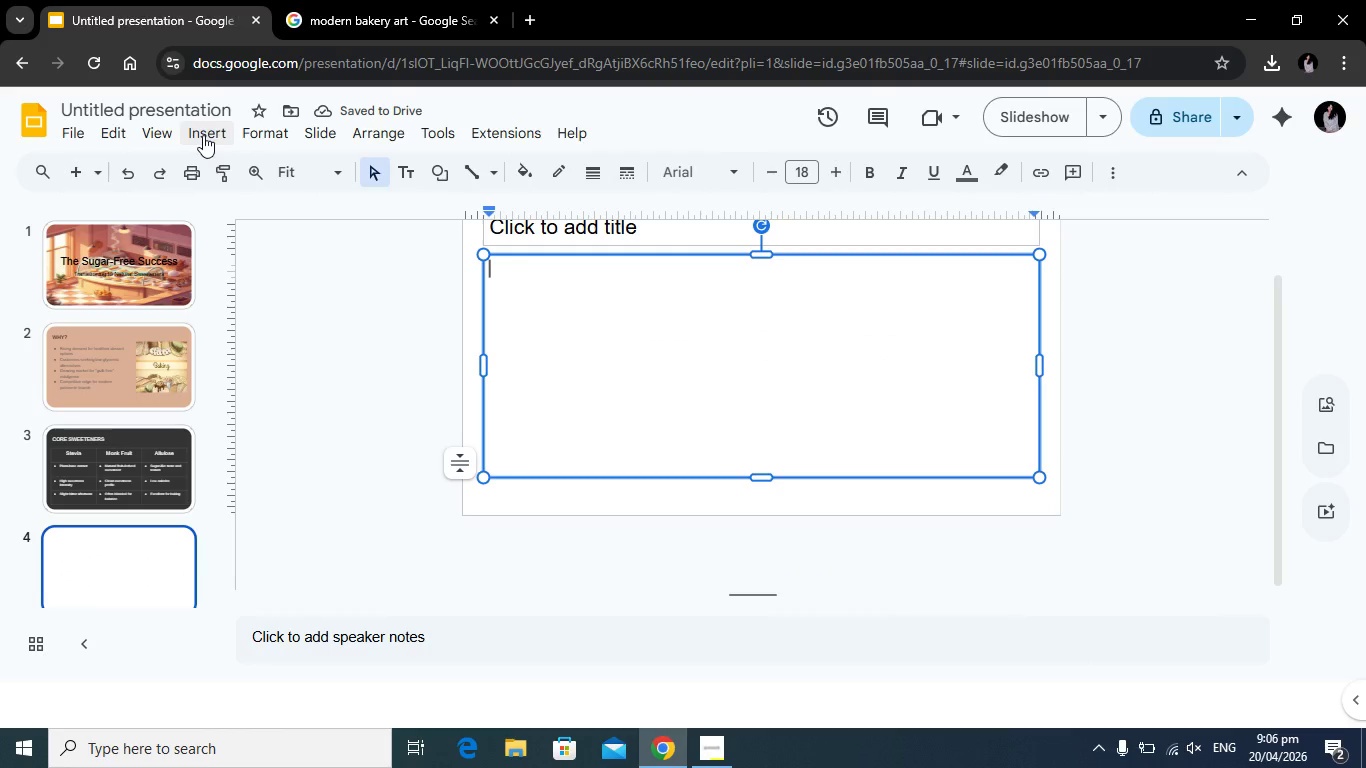 
left_click([203, 135])
 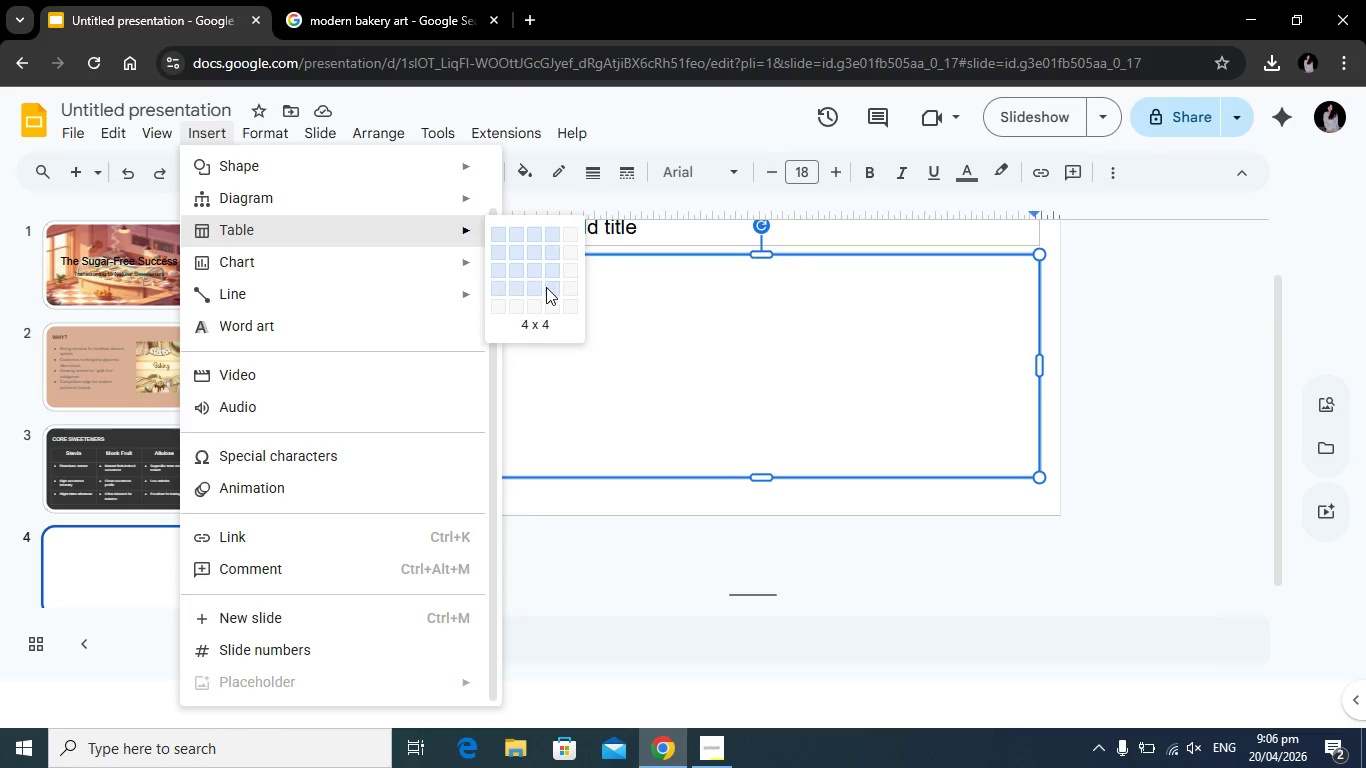 
wait(5.31)
 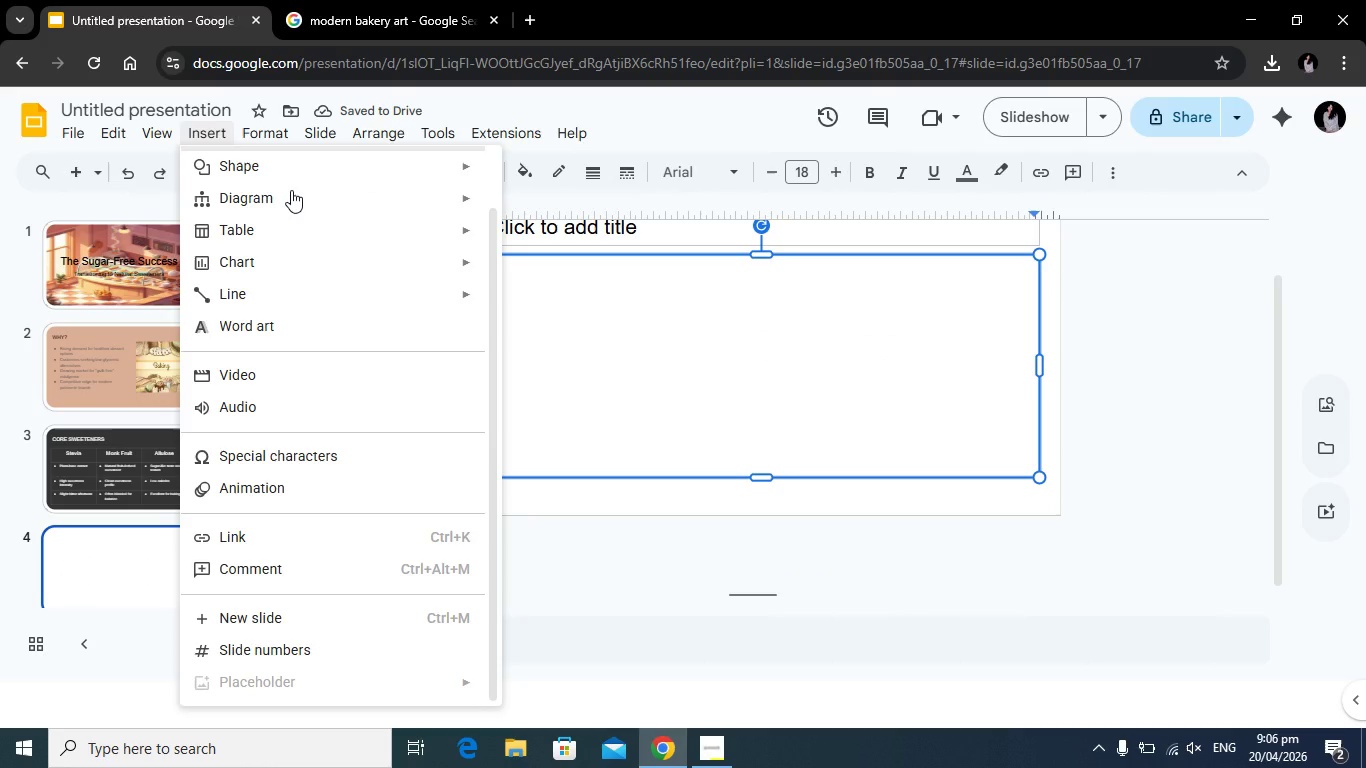 
left_click([548, 307])
 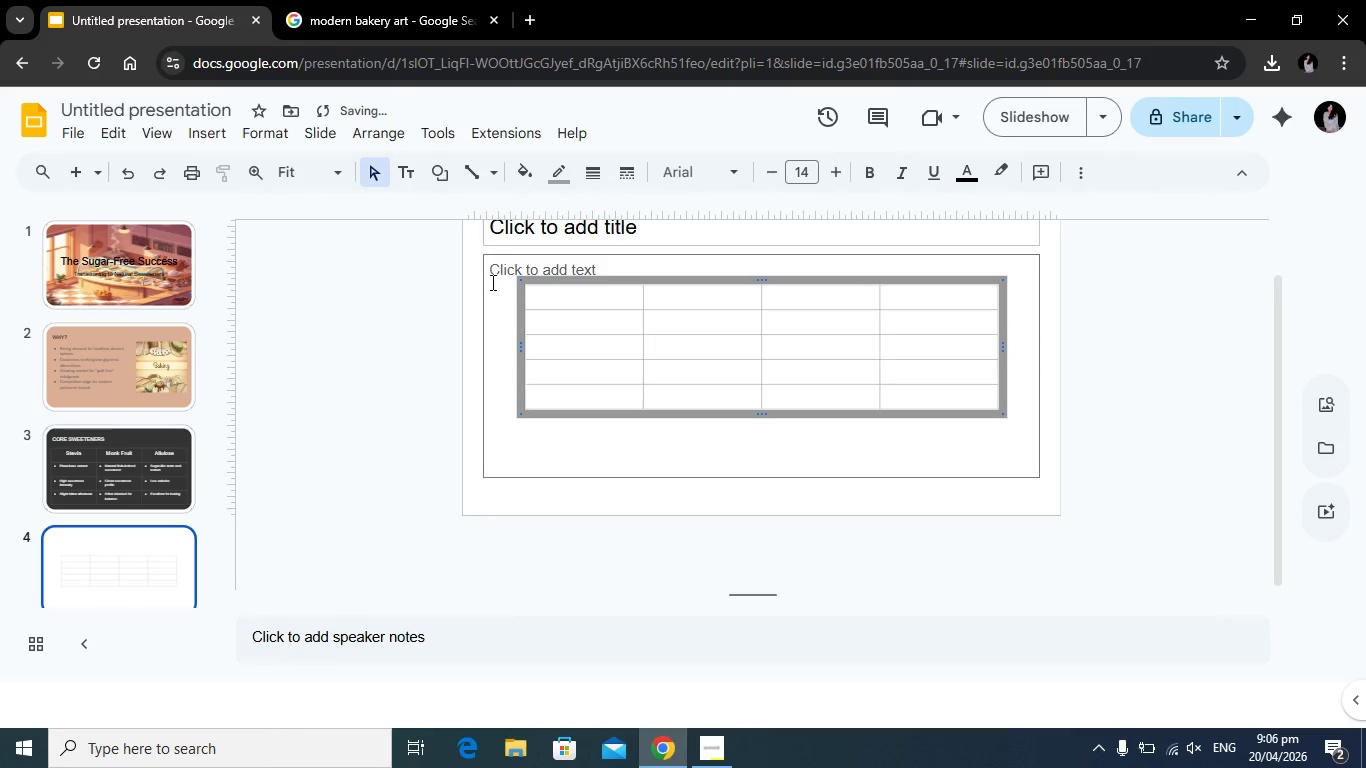 
left_click([496, 271])
 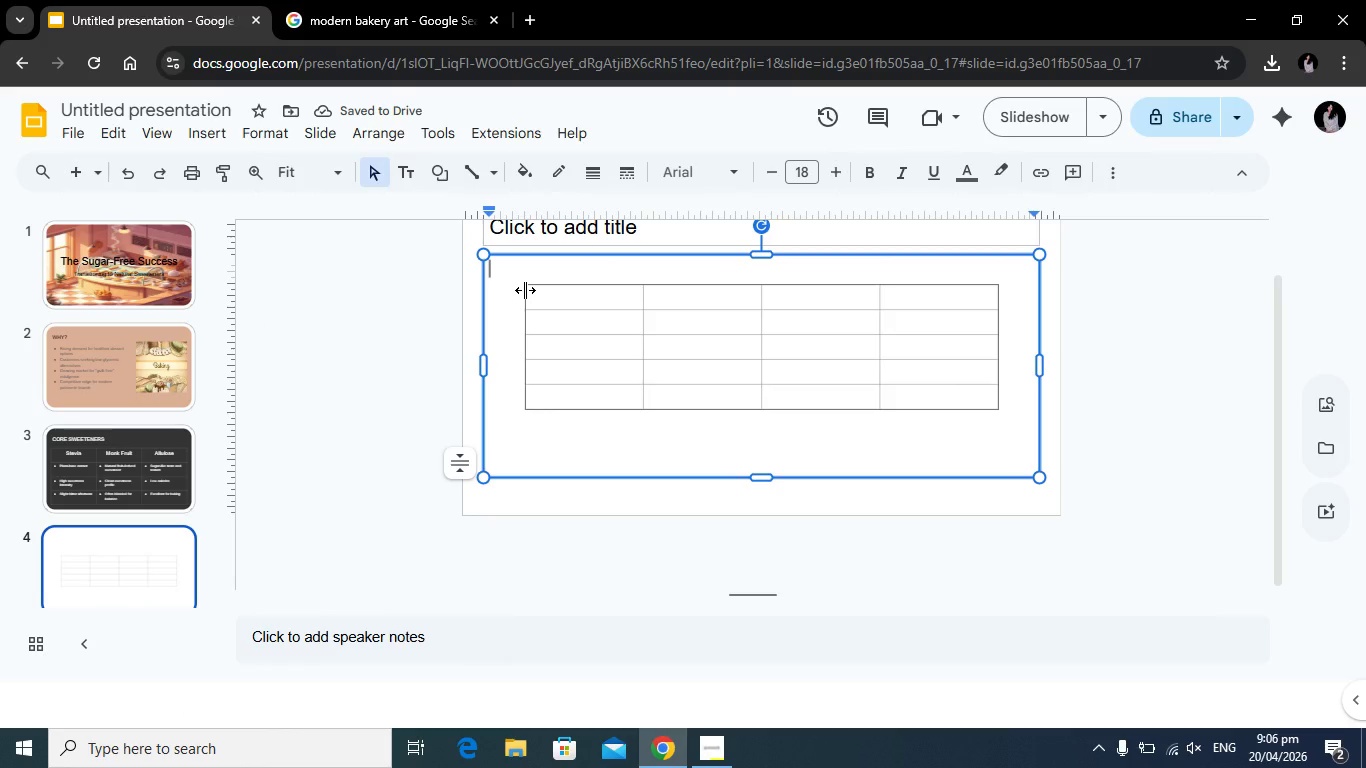 
left_click([532, 289])
 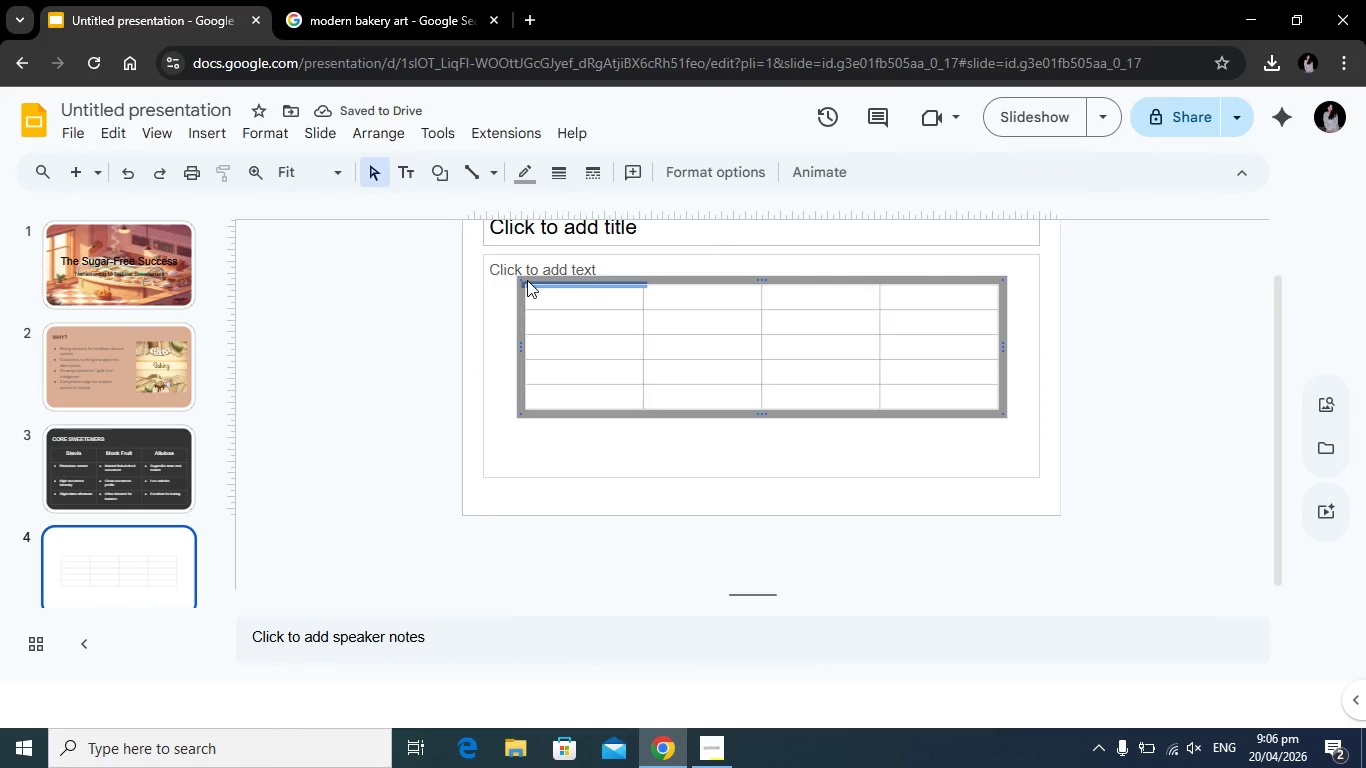 
left_click_drag(start_coordinate=[537, 283], to_coordinate=[495, 254])
 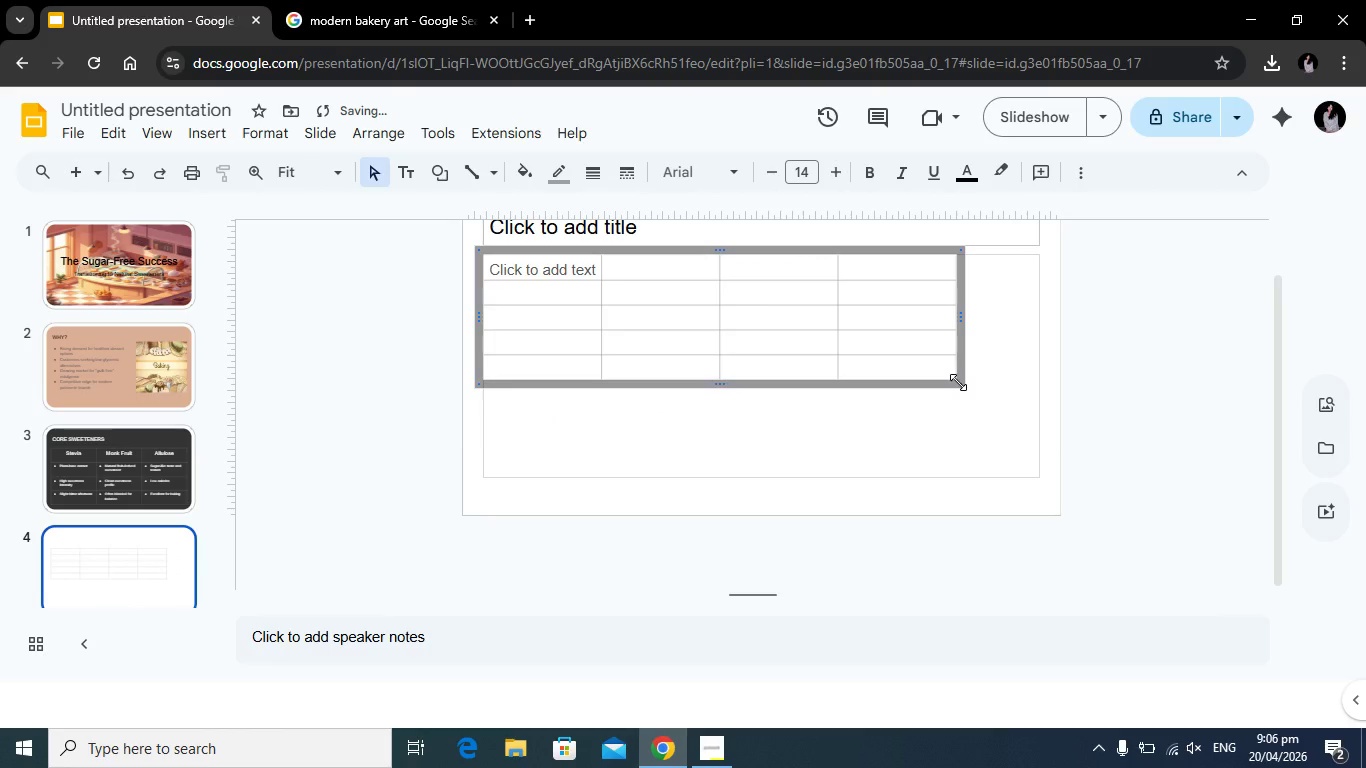 
left_click_drag(start_coordinate=[958, 382], to_coordinate=[1042, 481])
 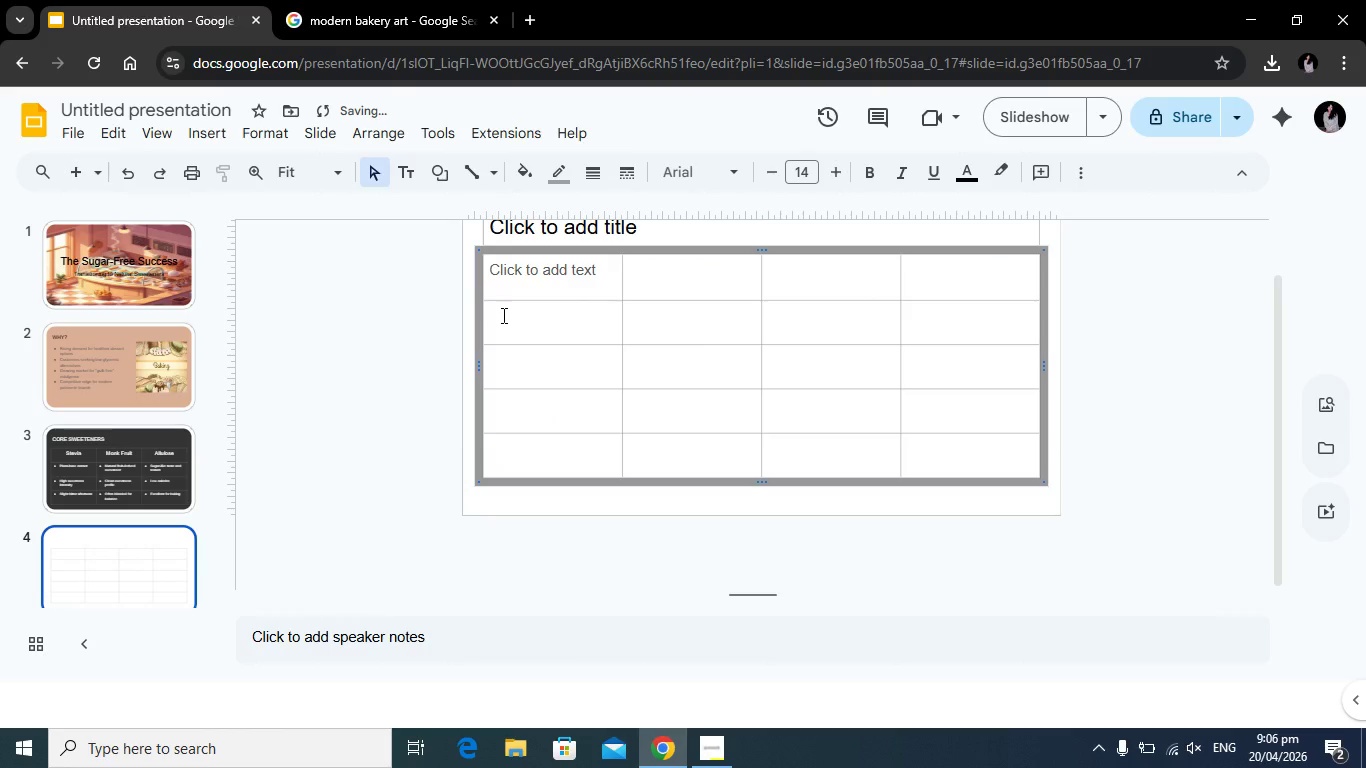 
left_click([558, 284])
 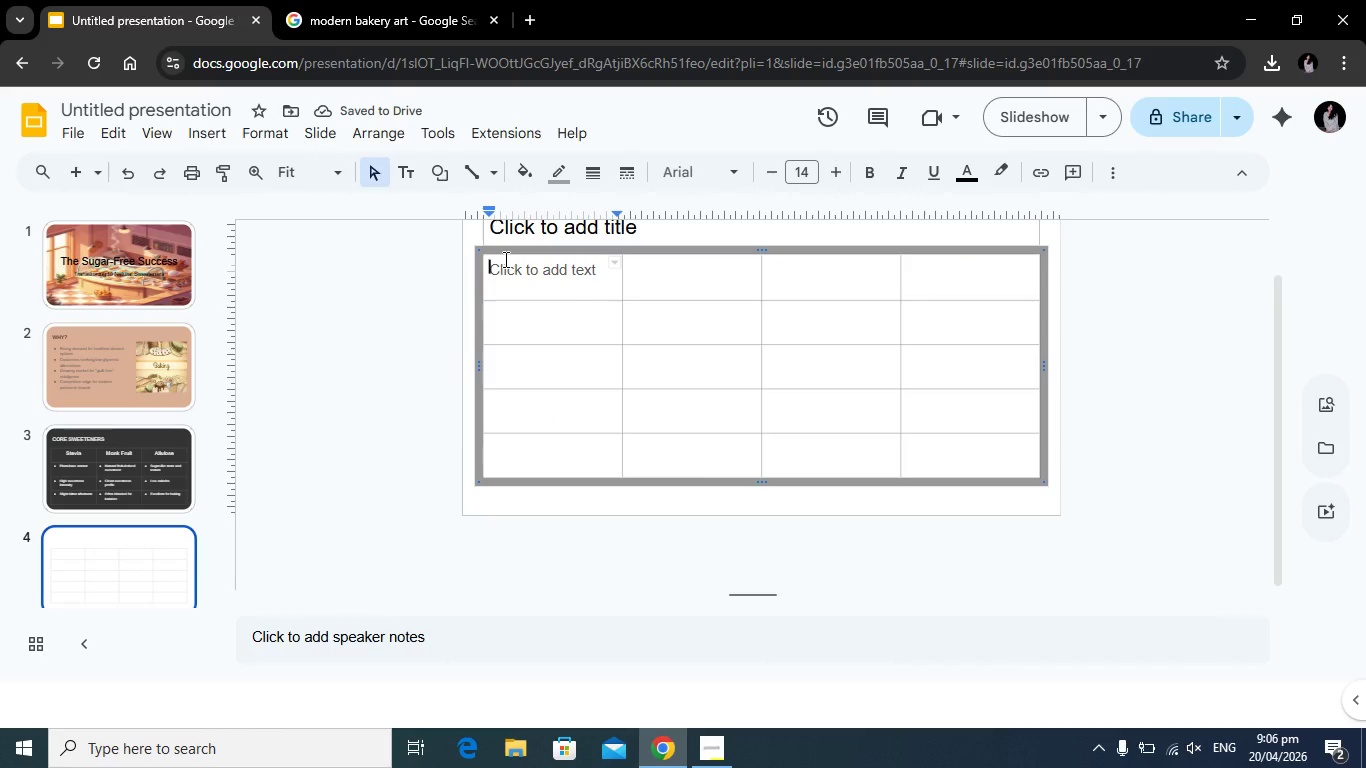 
scroll: coordinate [765, 323], scroll_direction: up, amount: 1.0
 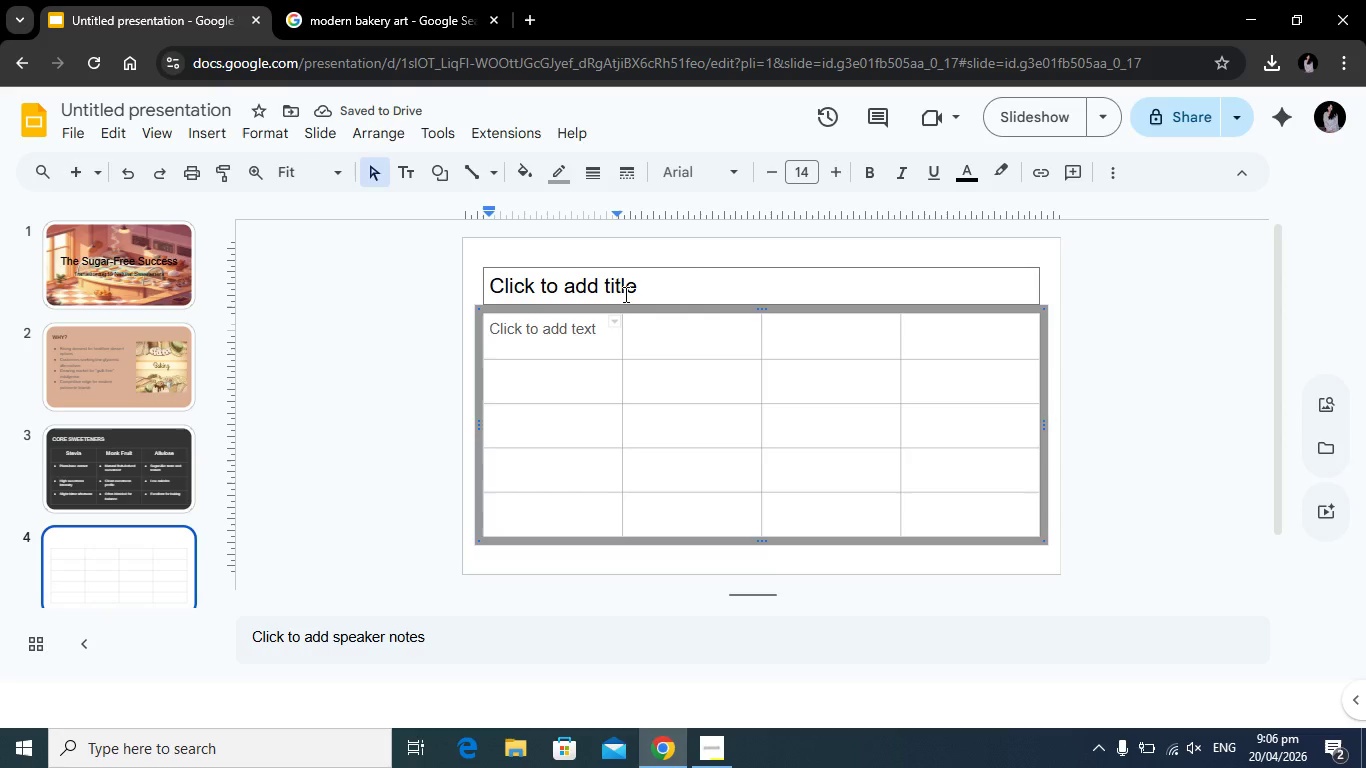 
left_click([624, 294])
 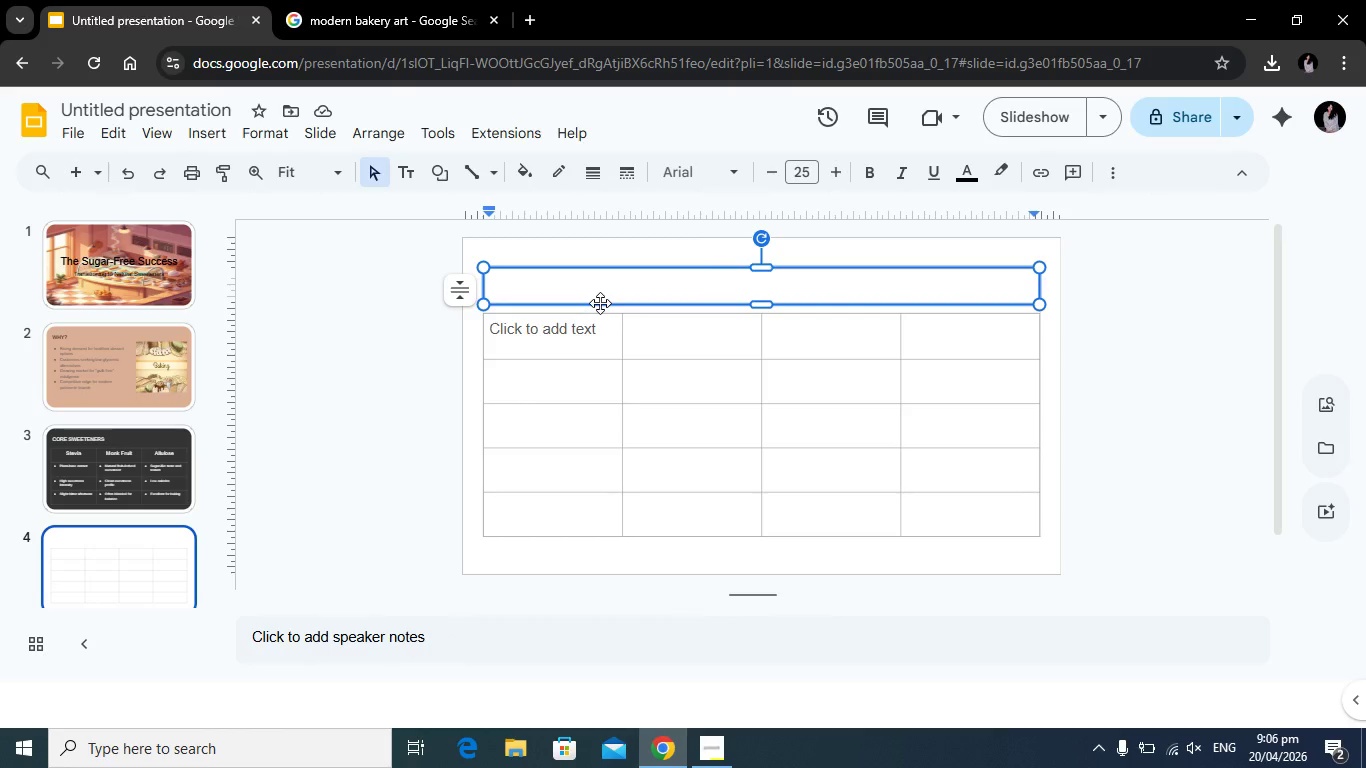 
type(FLAVOR & SWEETNESS COMPARISON)
 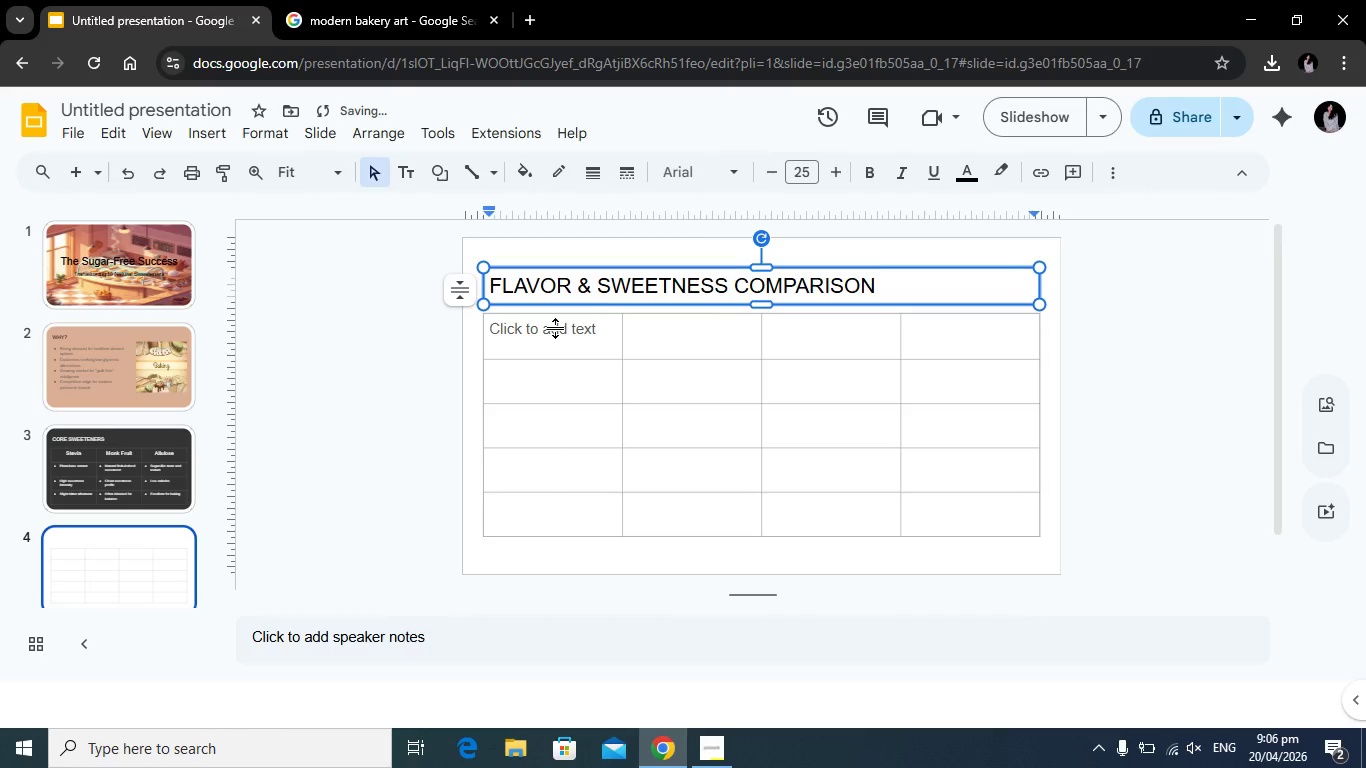 
left_click([553, 339])
 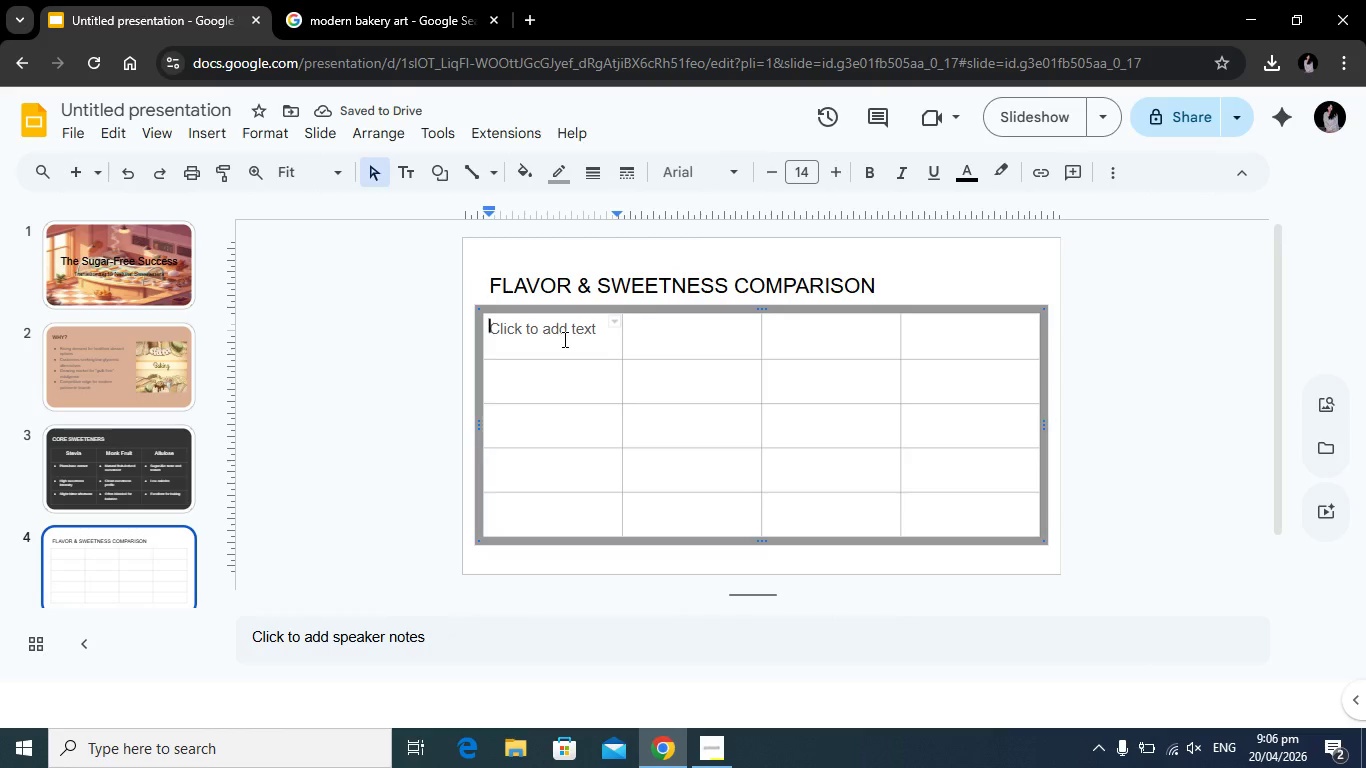 
type(Sweetene)
 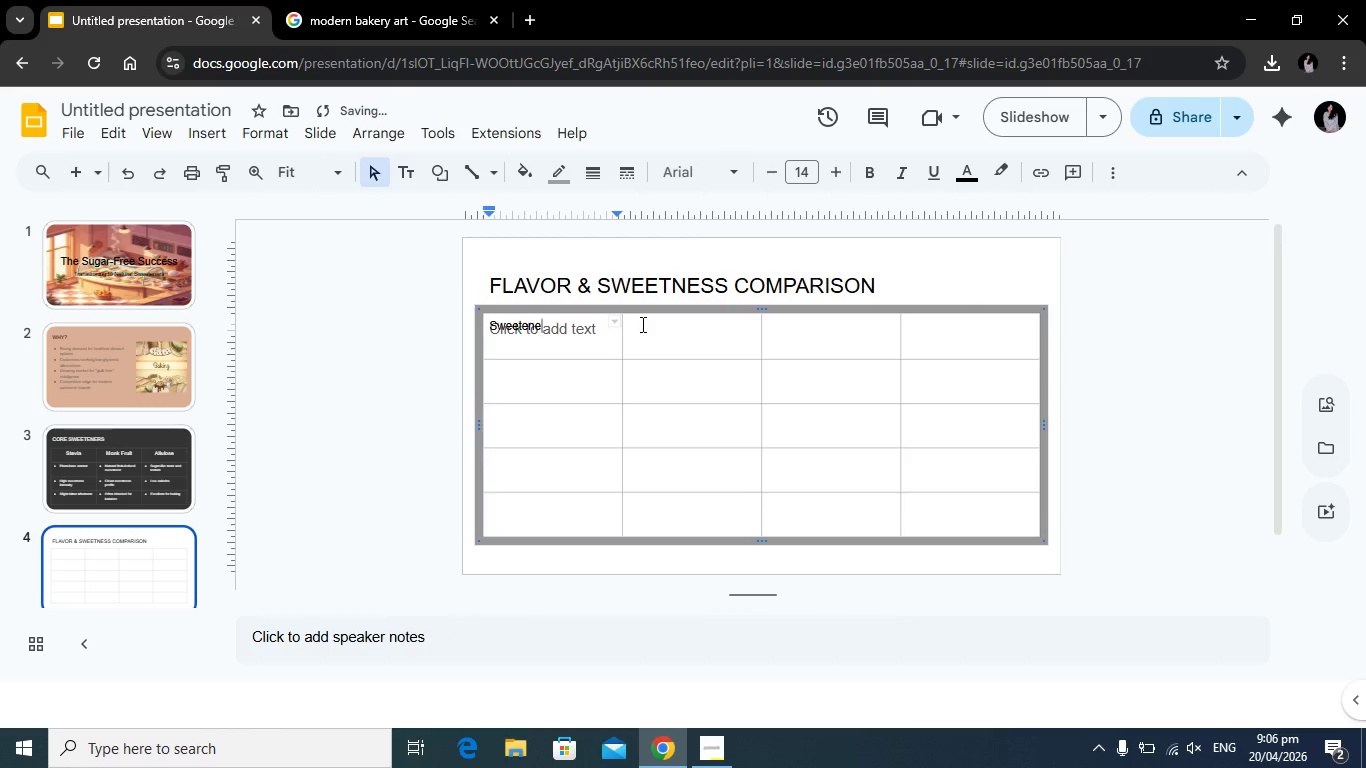 
left_click([641, 324])
 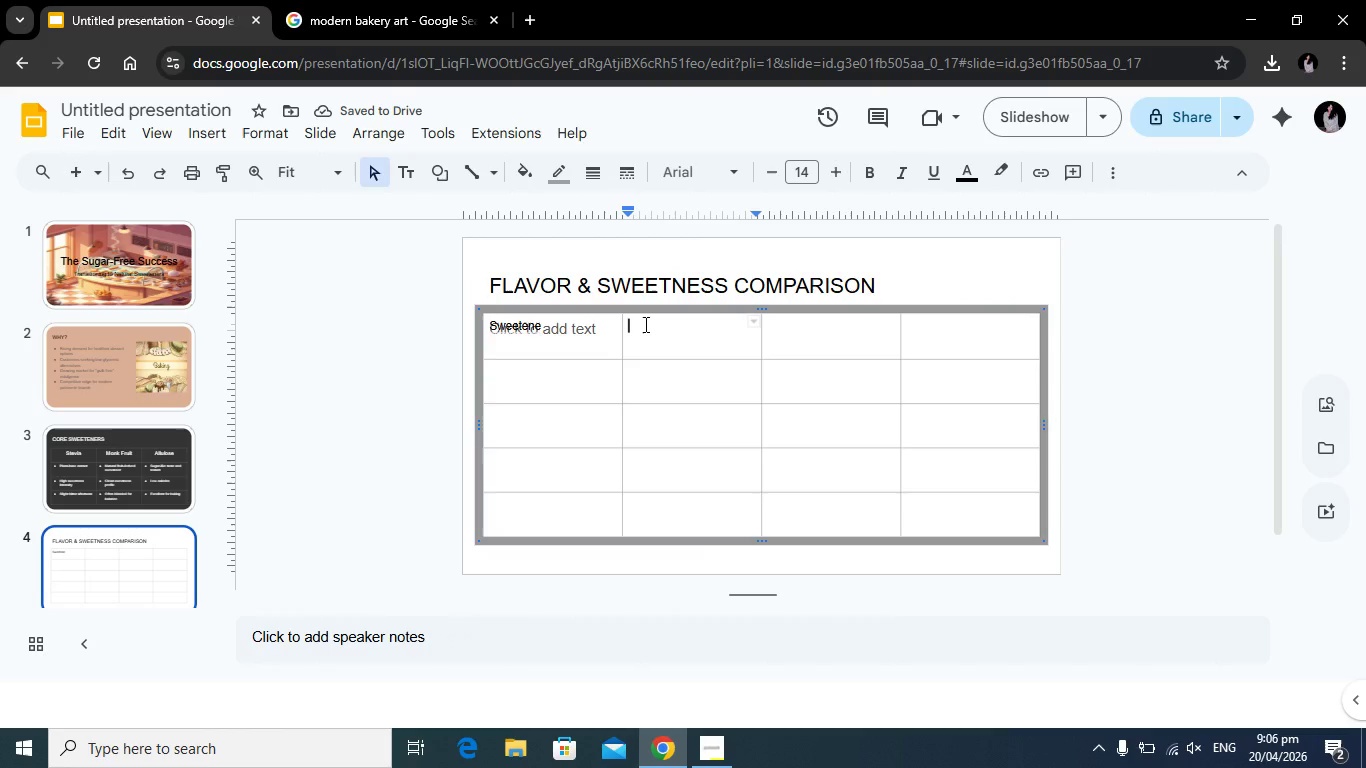 
type(Sweetness Level)
 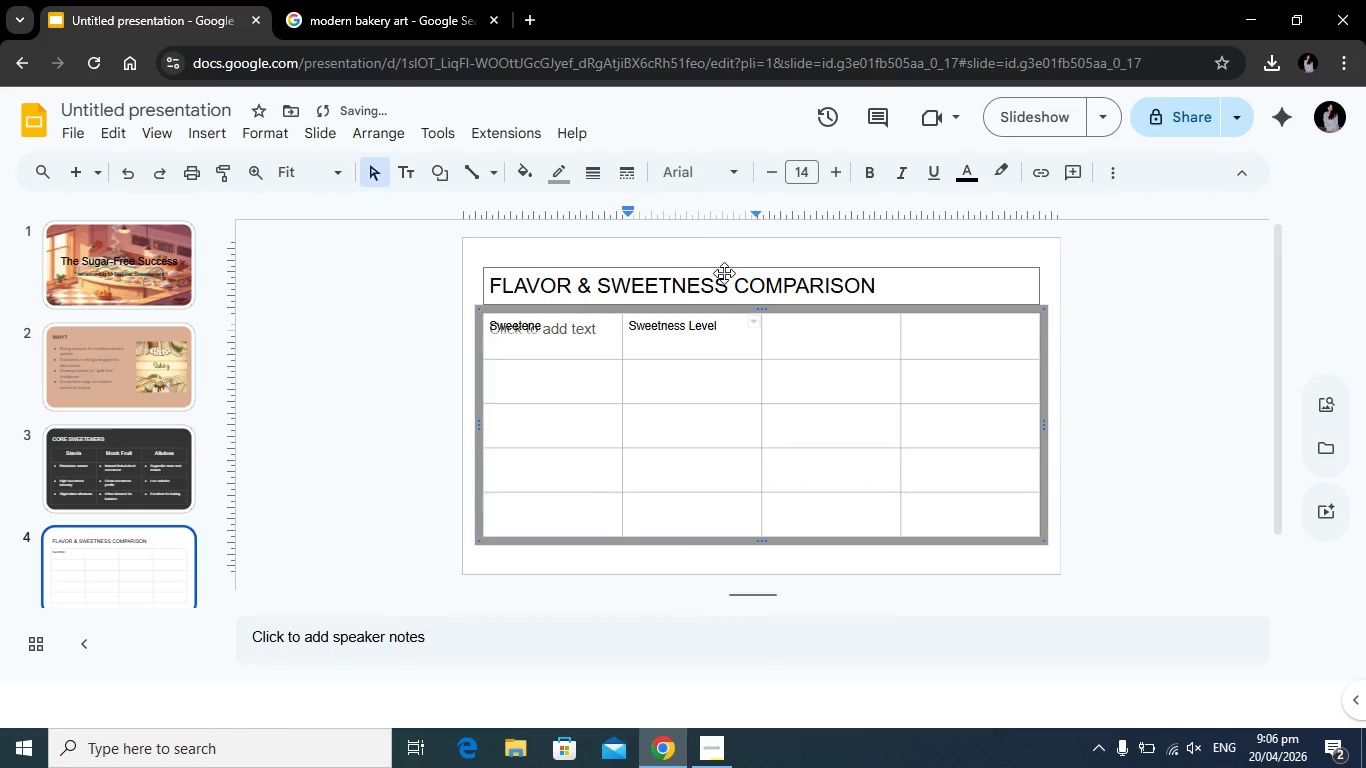 
left_click([789, 338])
 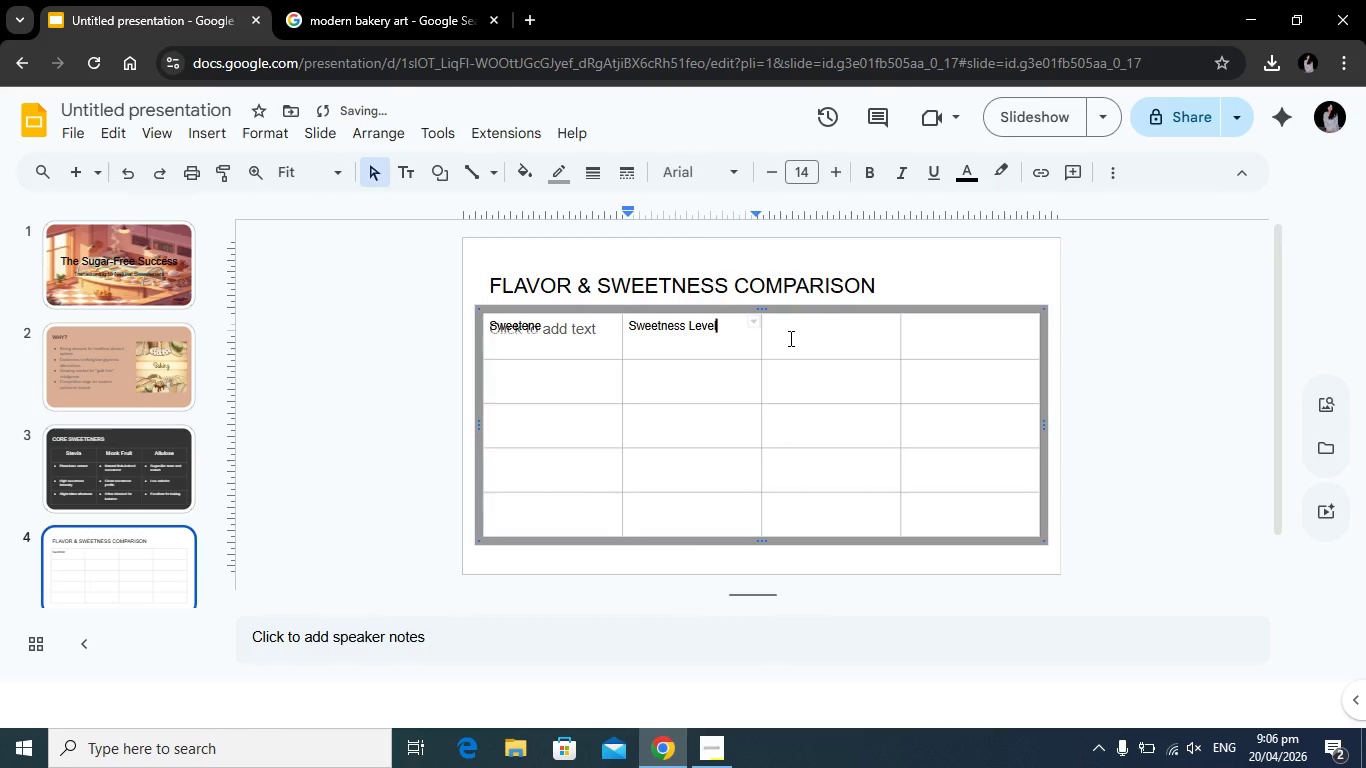 
type(After )
key(Backspace)
type(taste)
 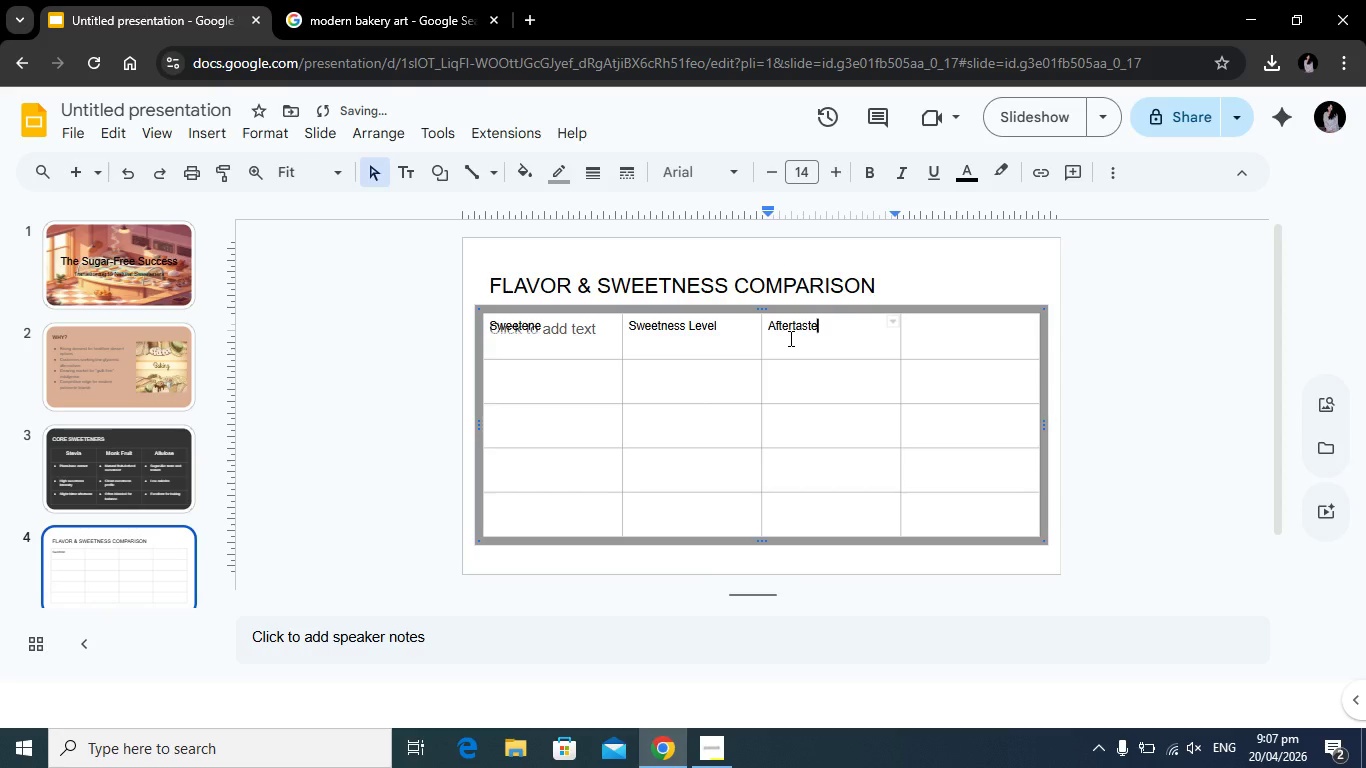 
left_click([938, 334])
 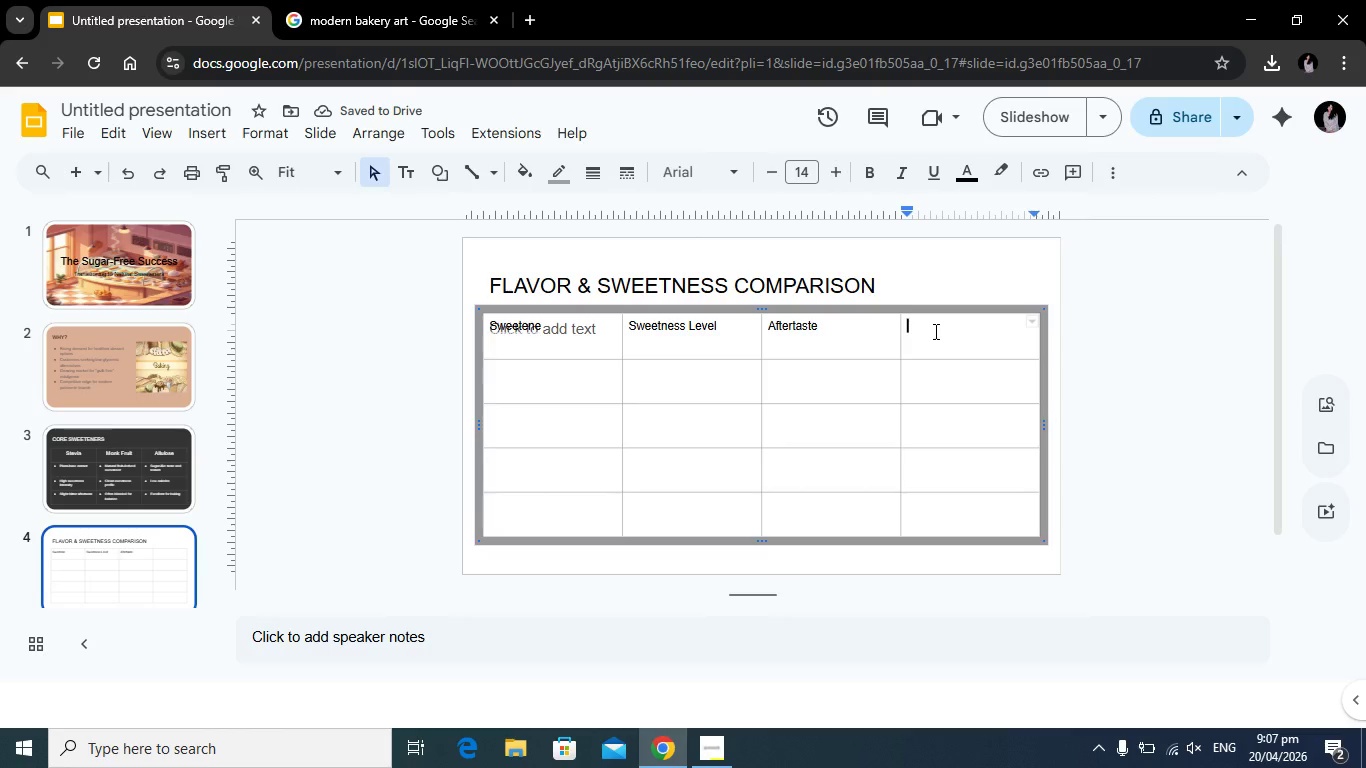 
type(Best Use)
 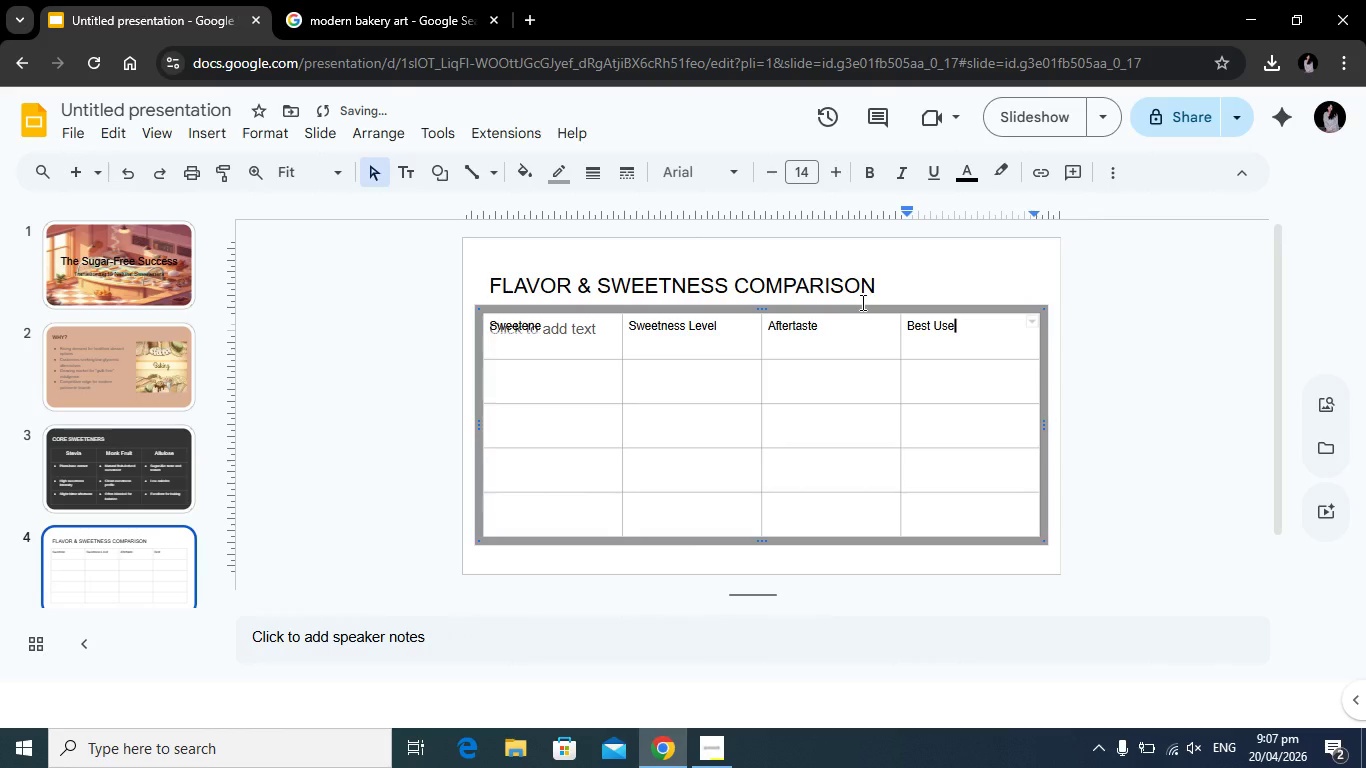 
left_click_drag(start_coordinate=[971, 330], to_coordinate=[488, 321])
 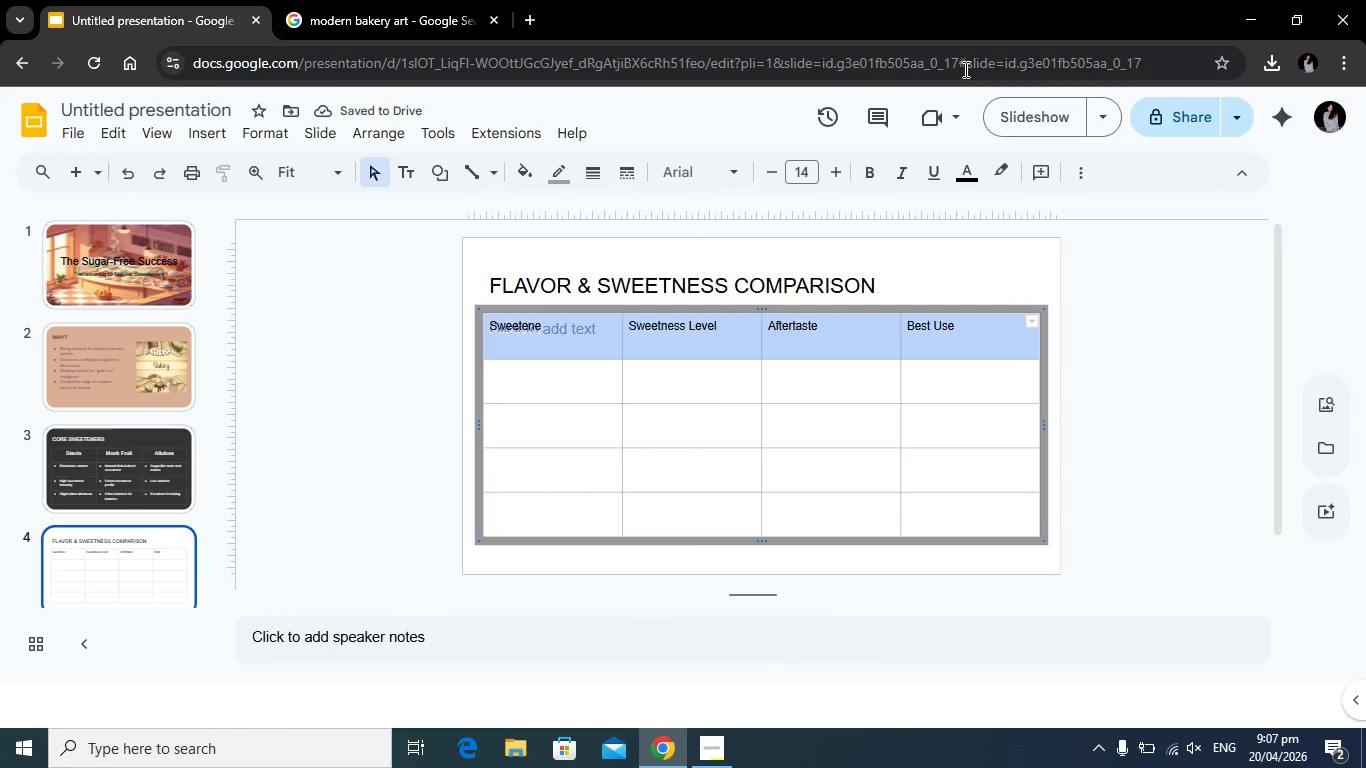 
left_click([842, 170])
 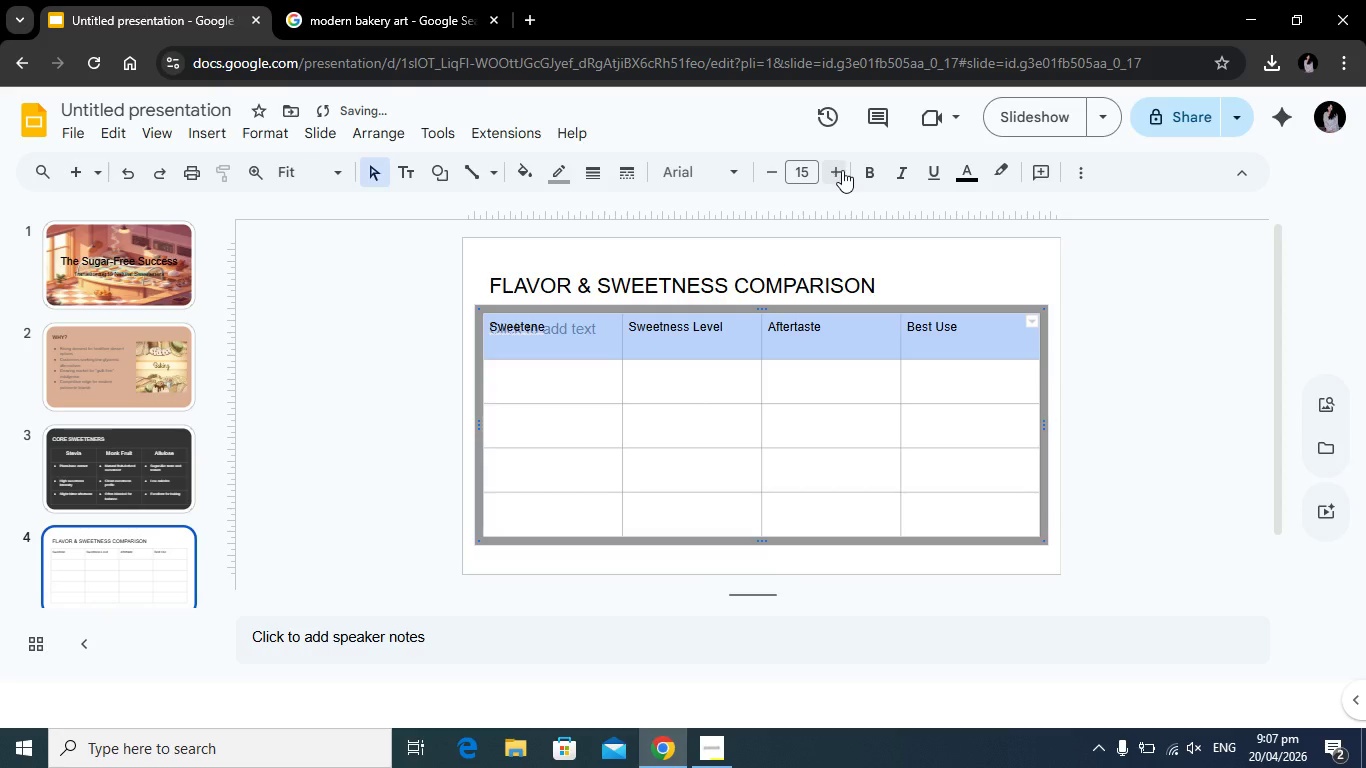 
double_click([842, 170])
 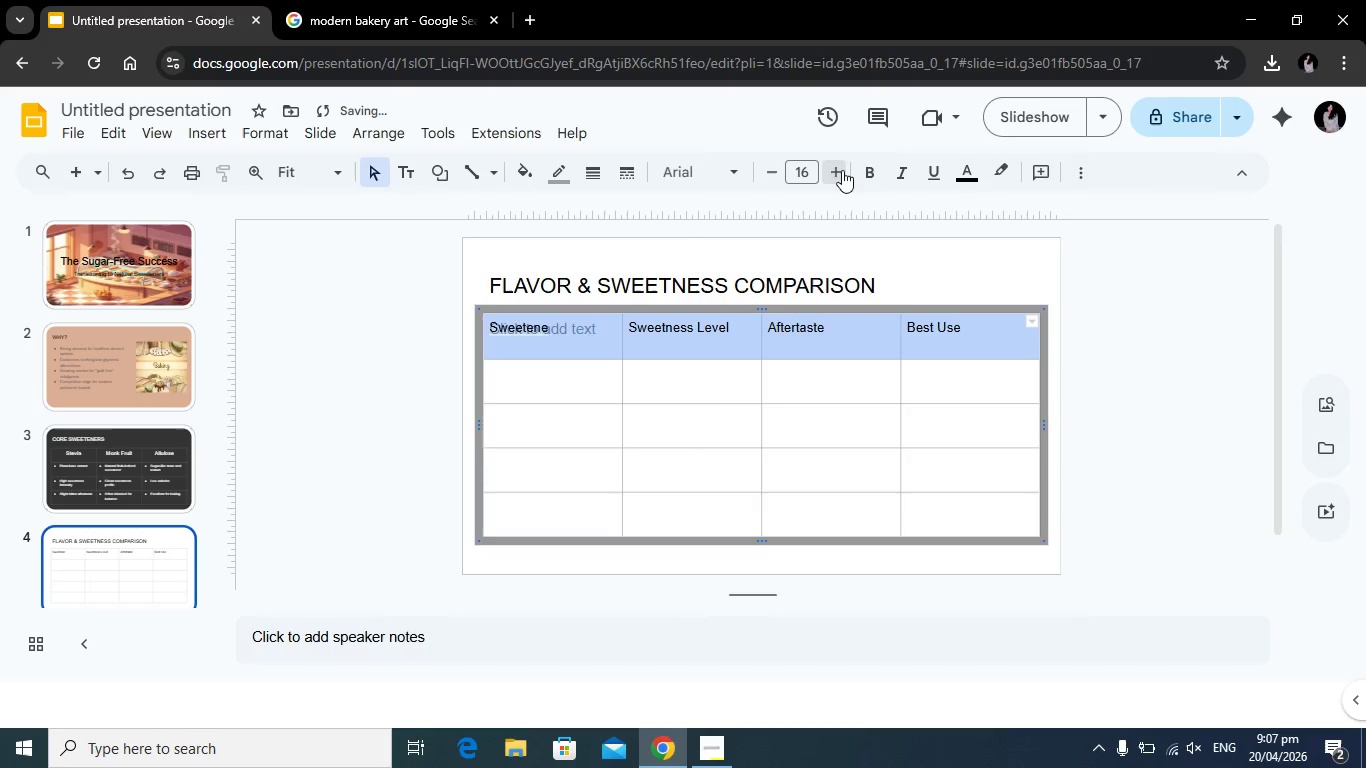 
triple_click([842, 170])
 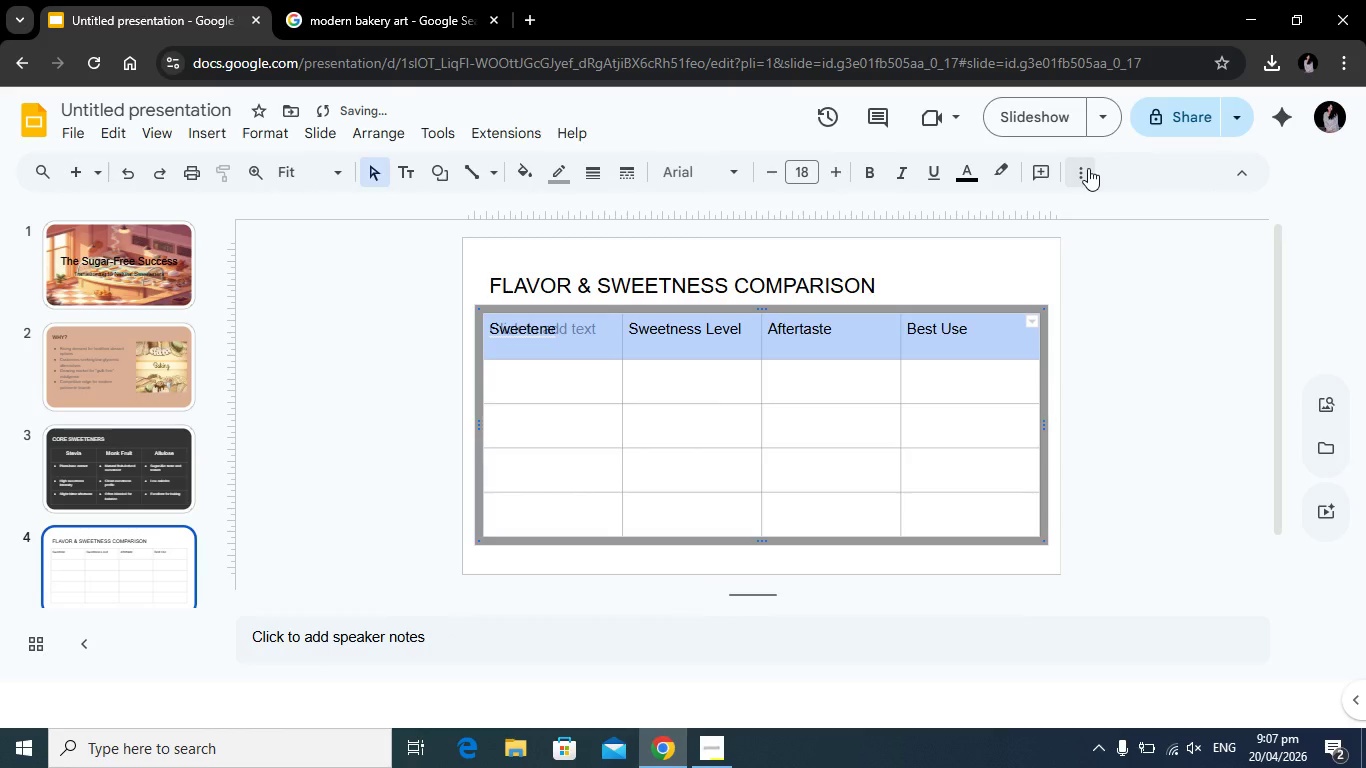 
left_click([1088, 169])
 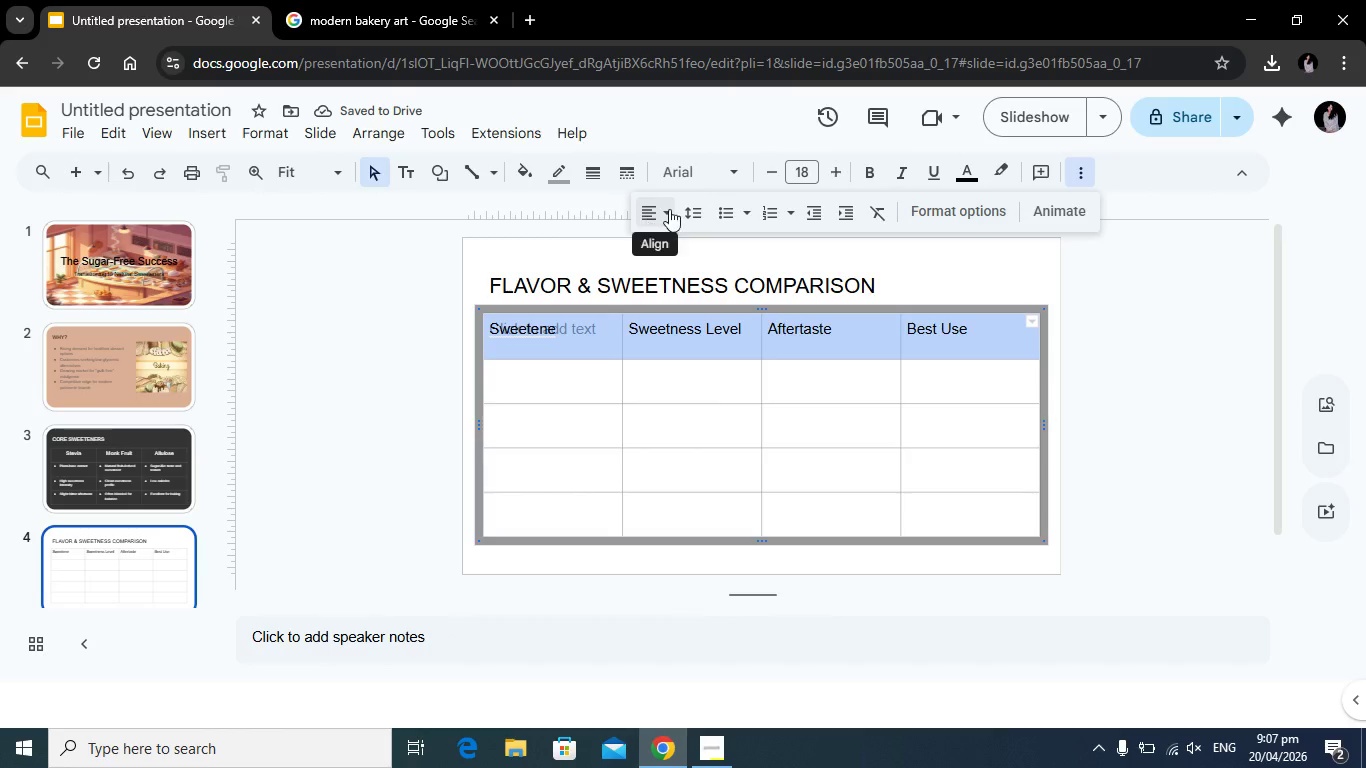 
left_click([669, 209])
 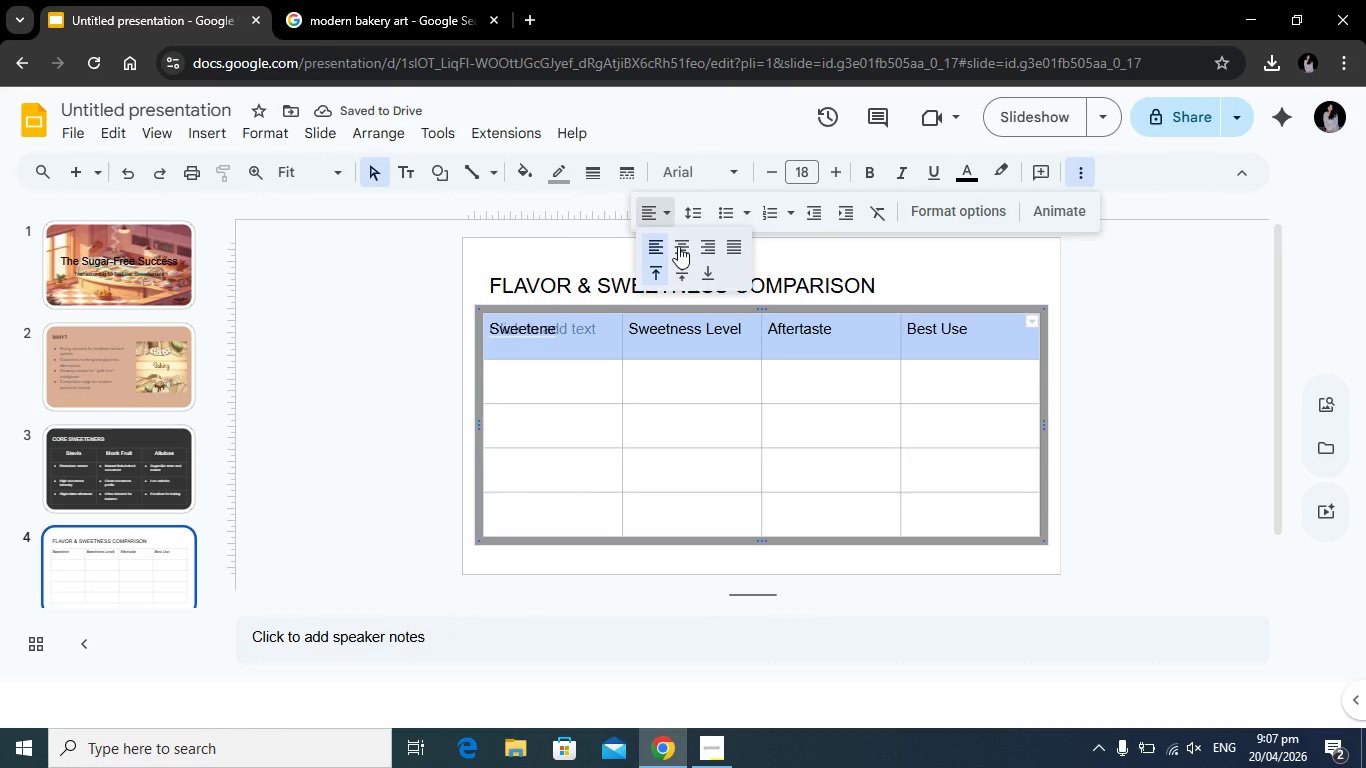 
left_click([678, 246])
 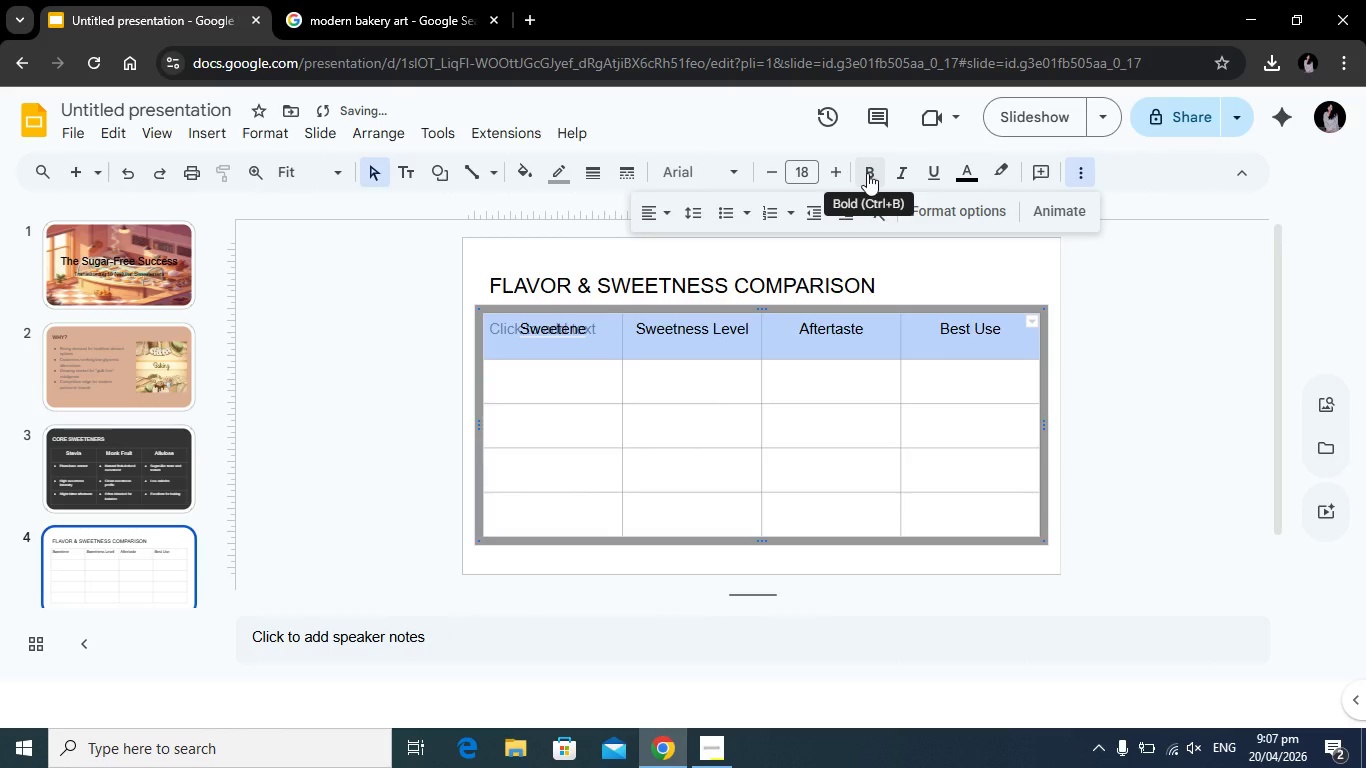 
left_click([867, 173])
 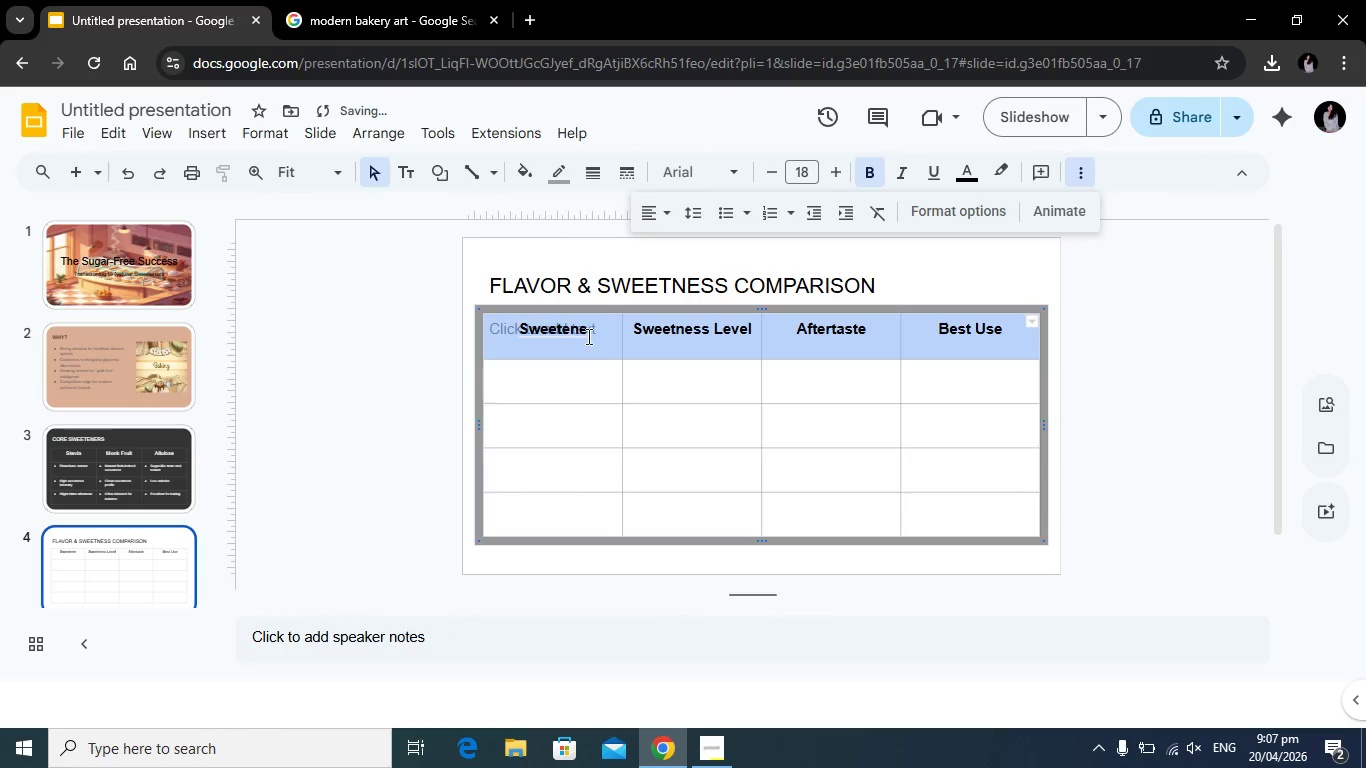 
left_click([589, 334])
 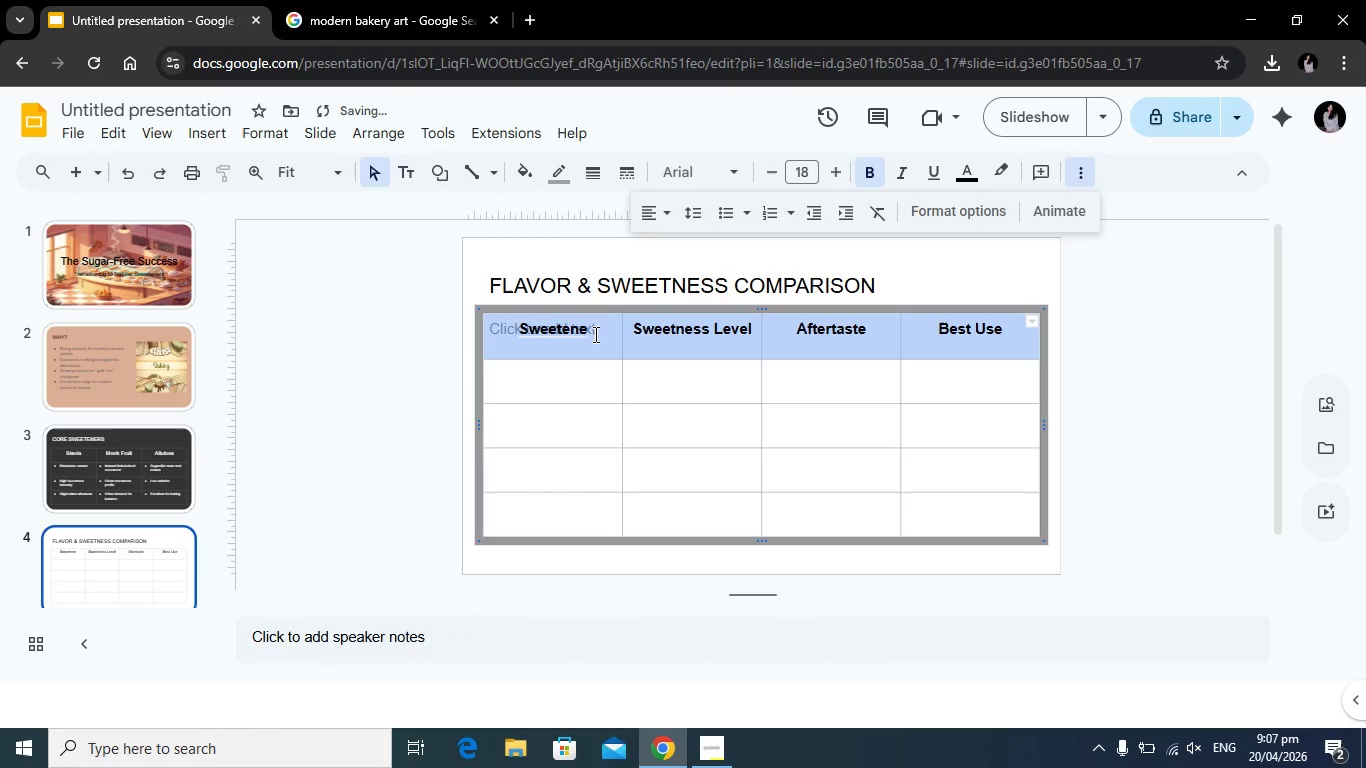 
mouse_move([589, 321])
 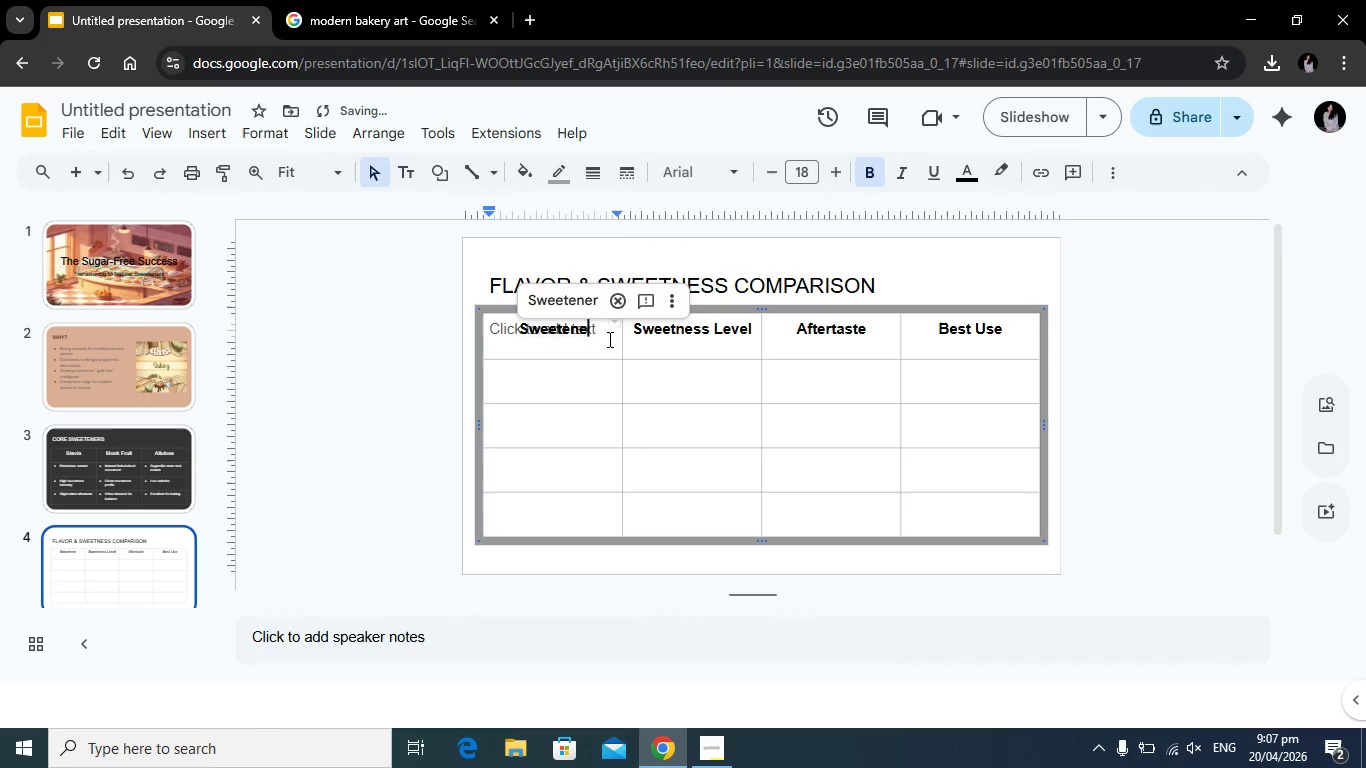 
left_click([587, 306])
 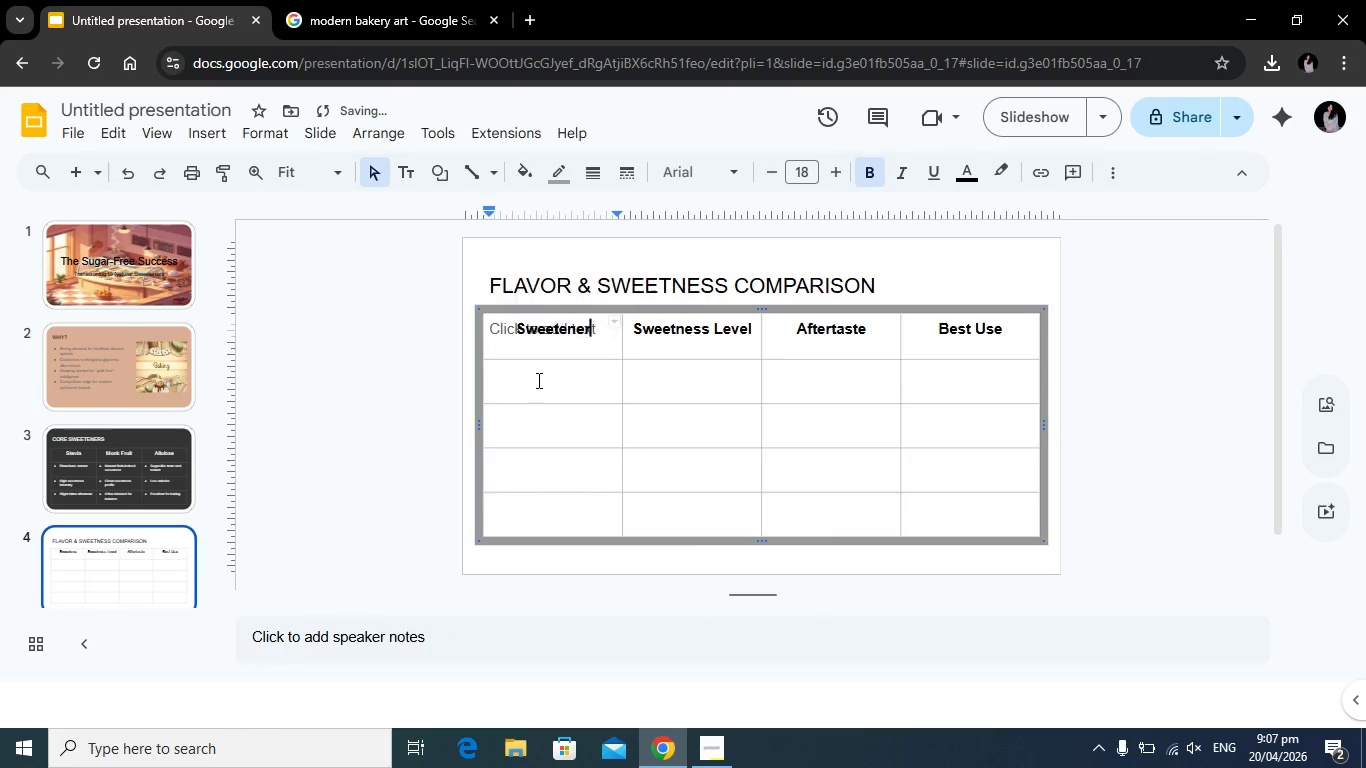 
left_click([537, 384])
 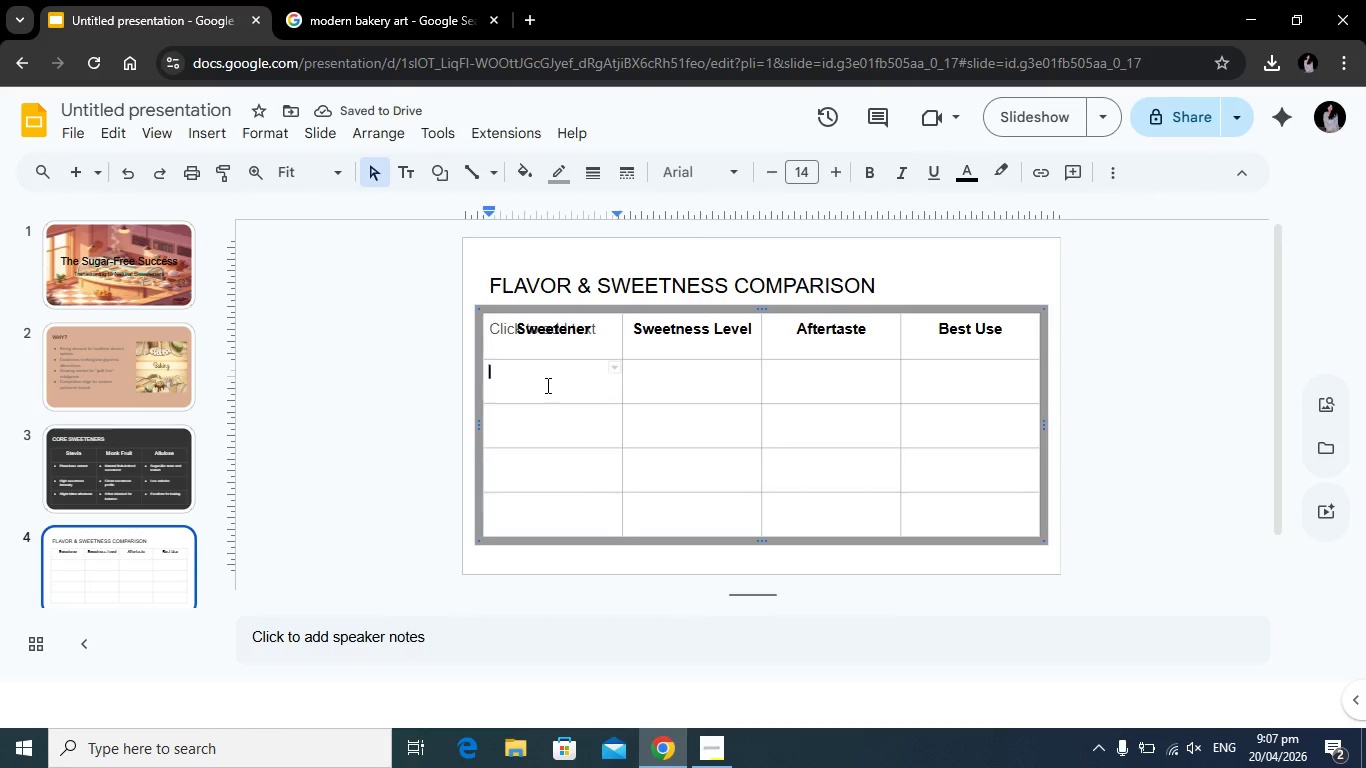 
wait(5.34)
 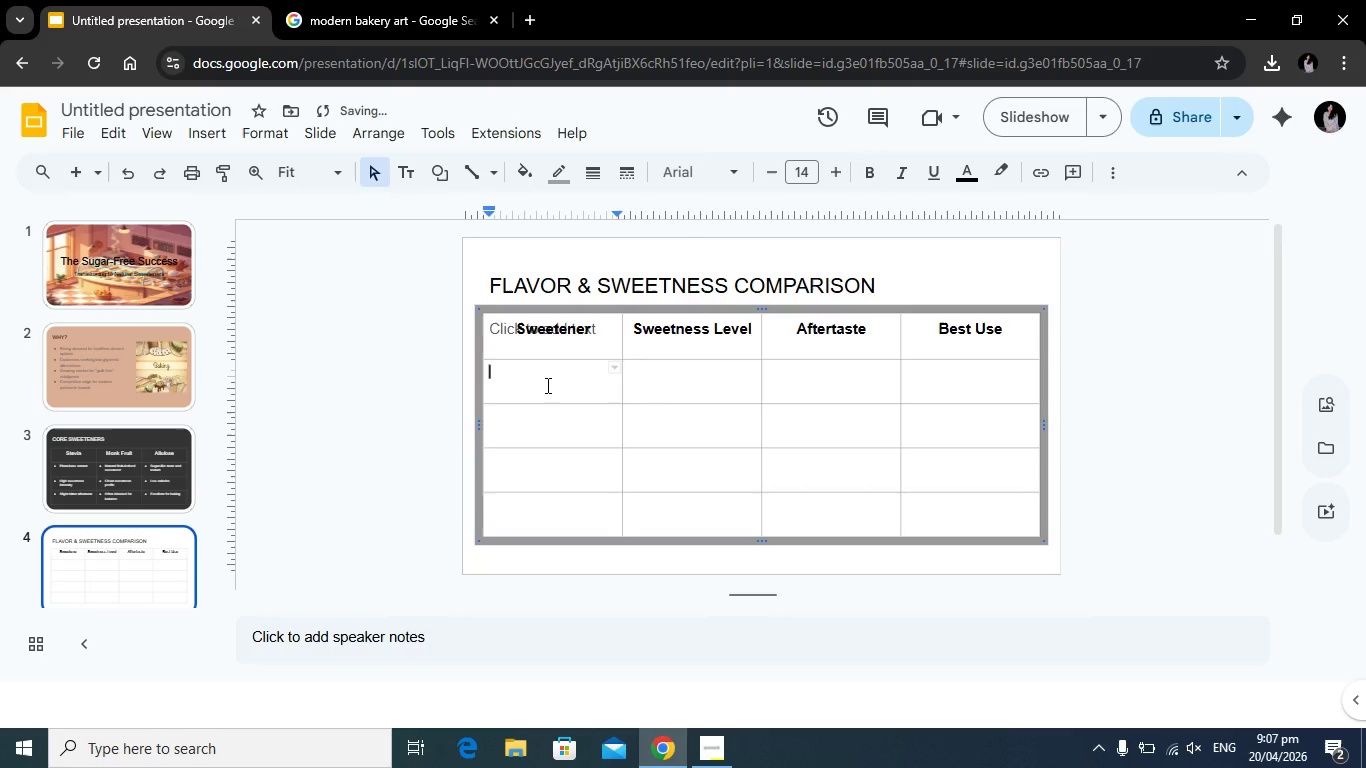 
type(Sugar)
 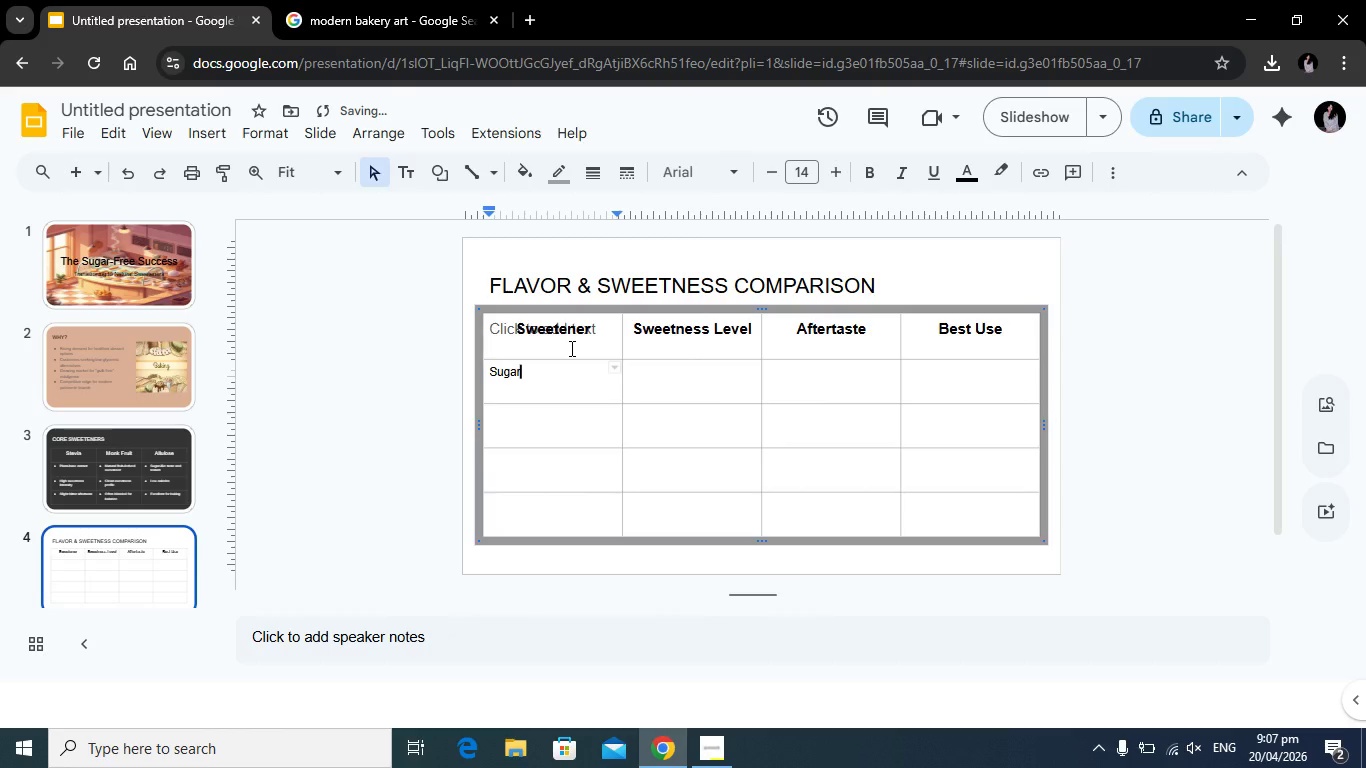 
key(ArrowDown)
 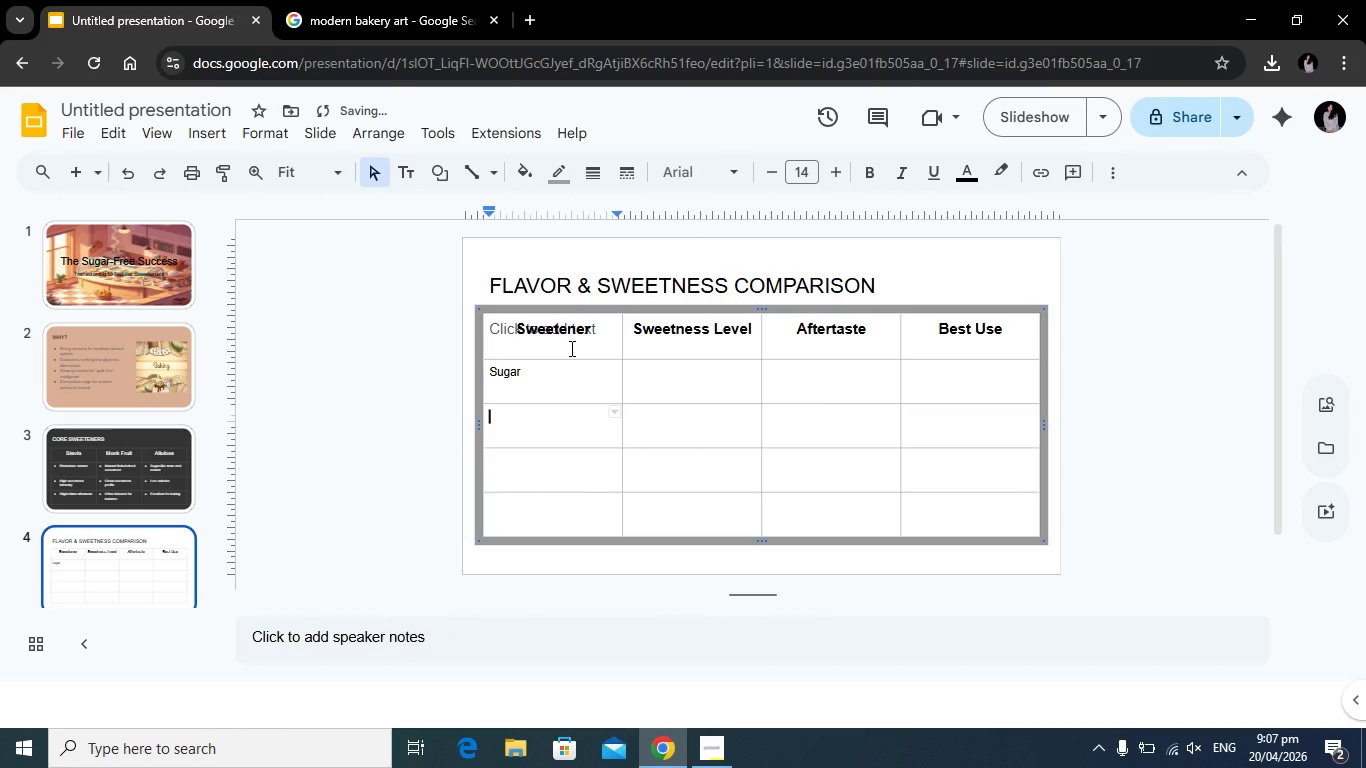 
type(Stevia)
 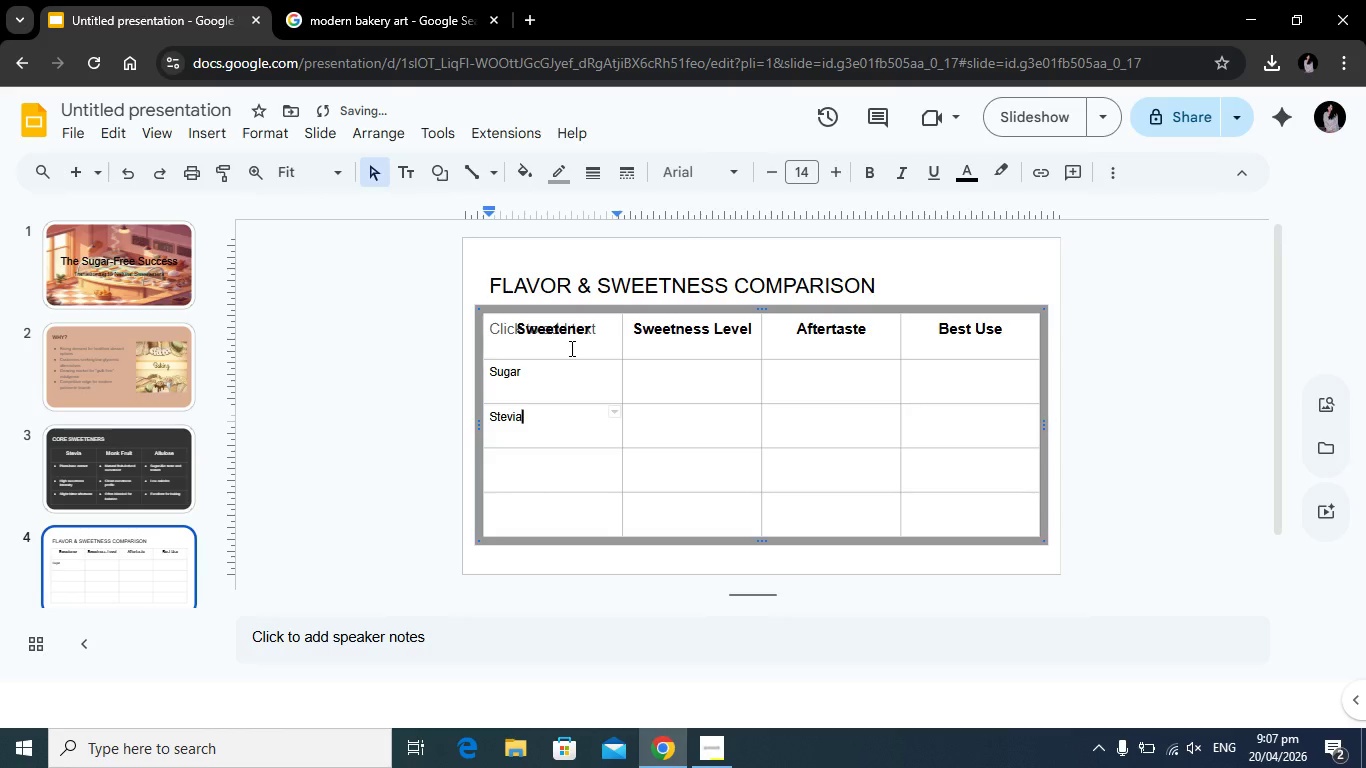 
key(ArrowDown)
 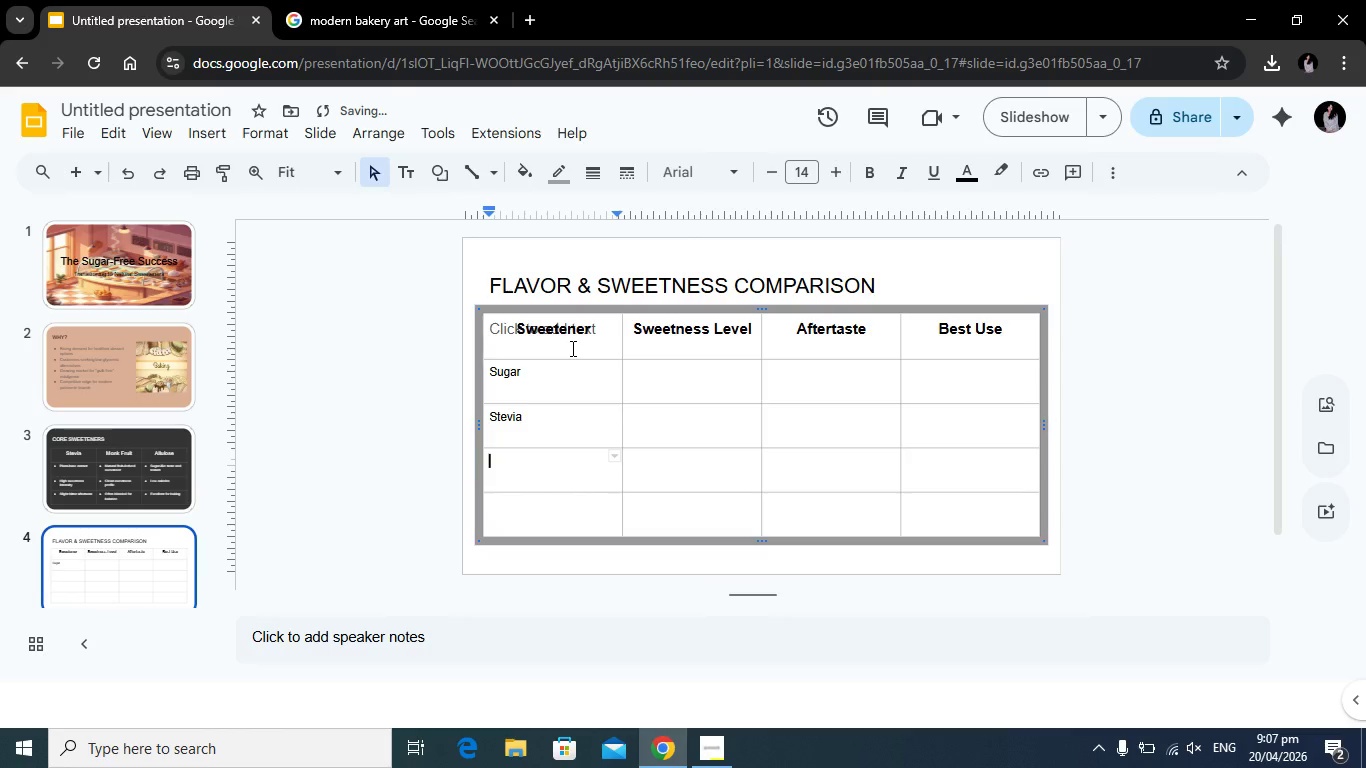 
key(Alt+Tab)